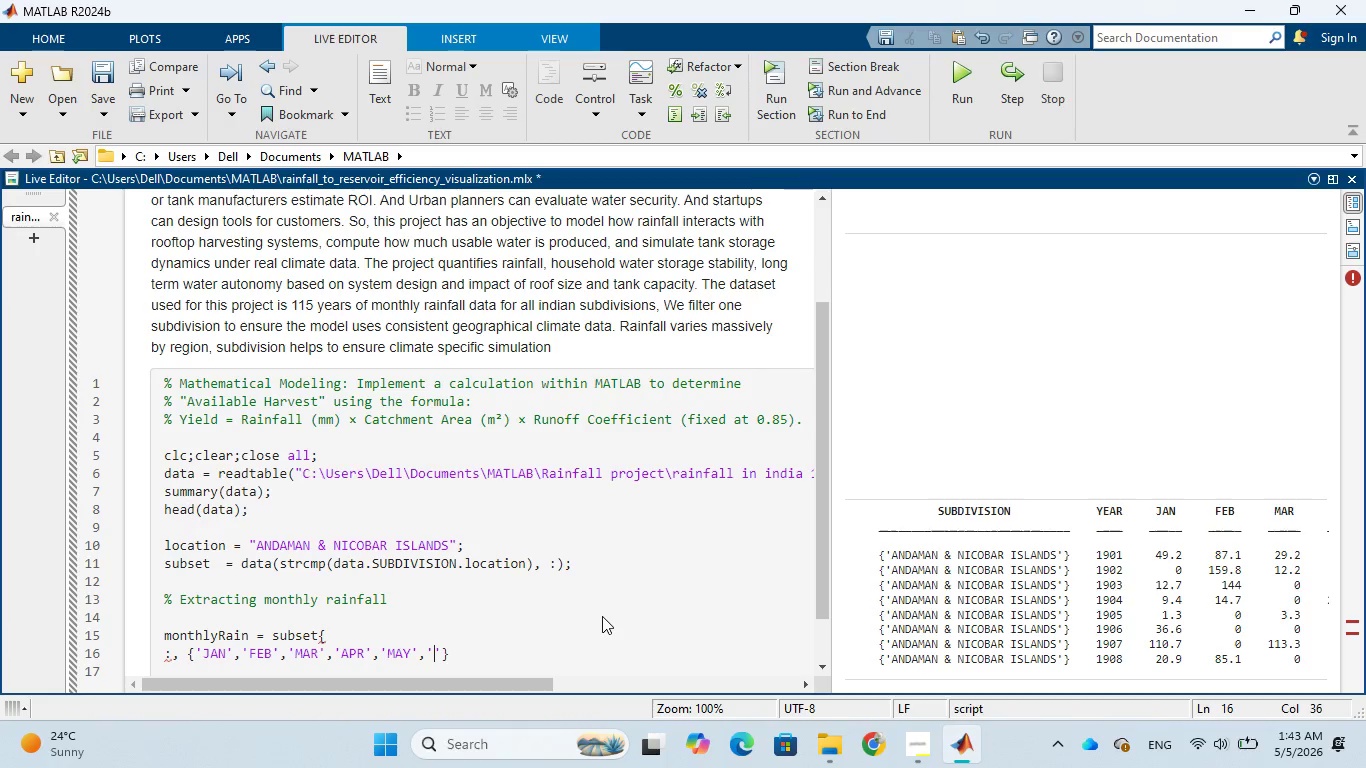 
type(JUN)
 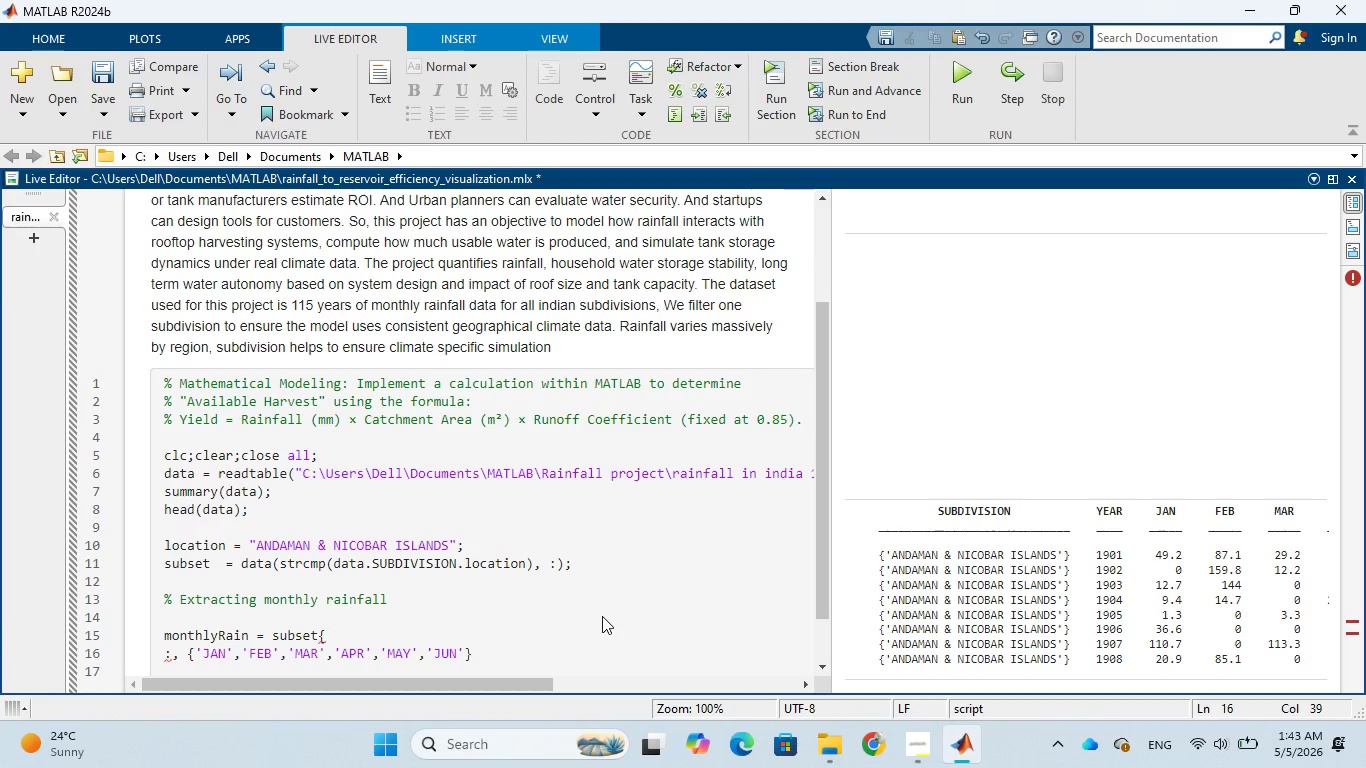 
key(ArrowRight)
 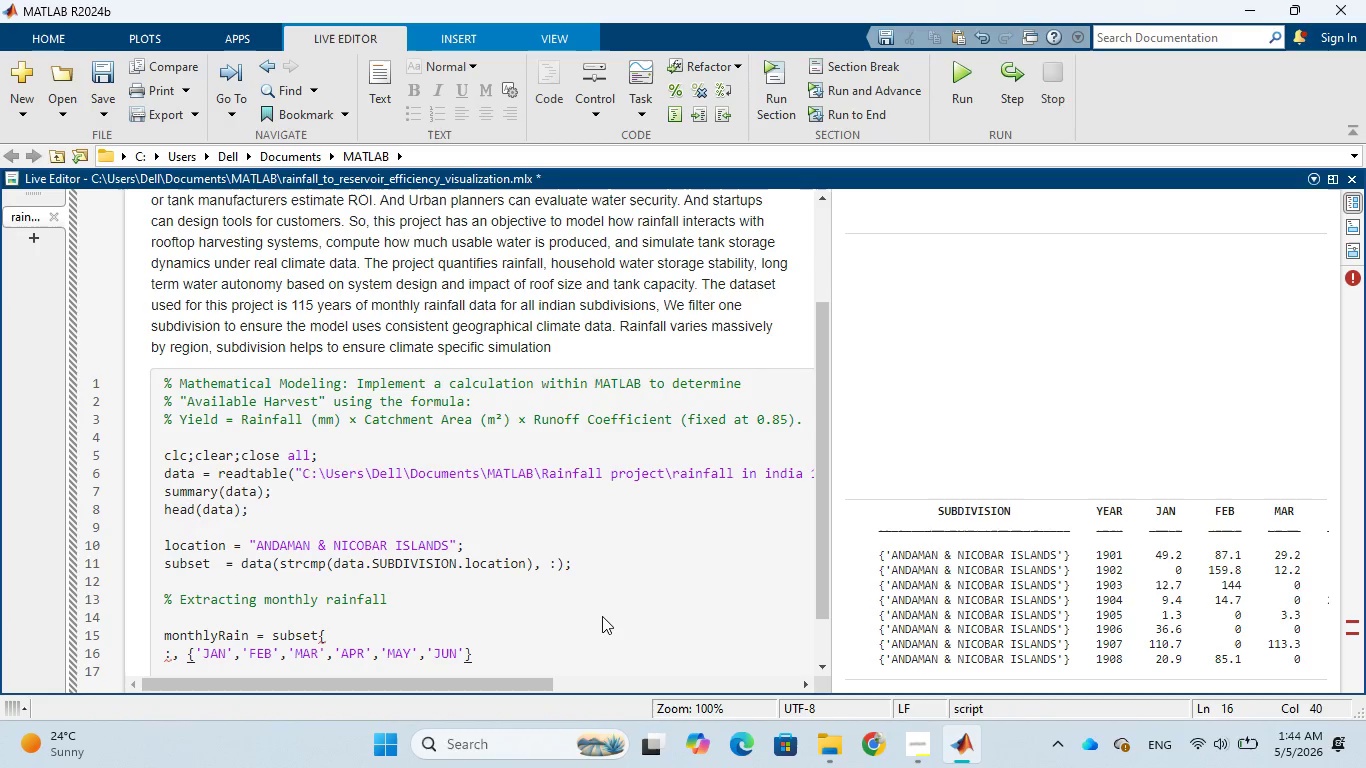 
key(Comma)
 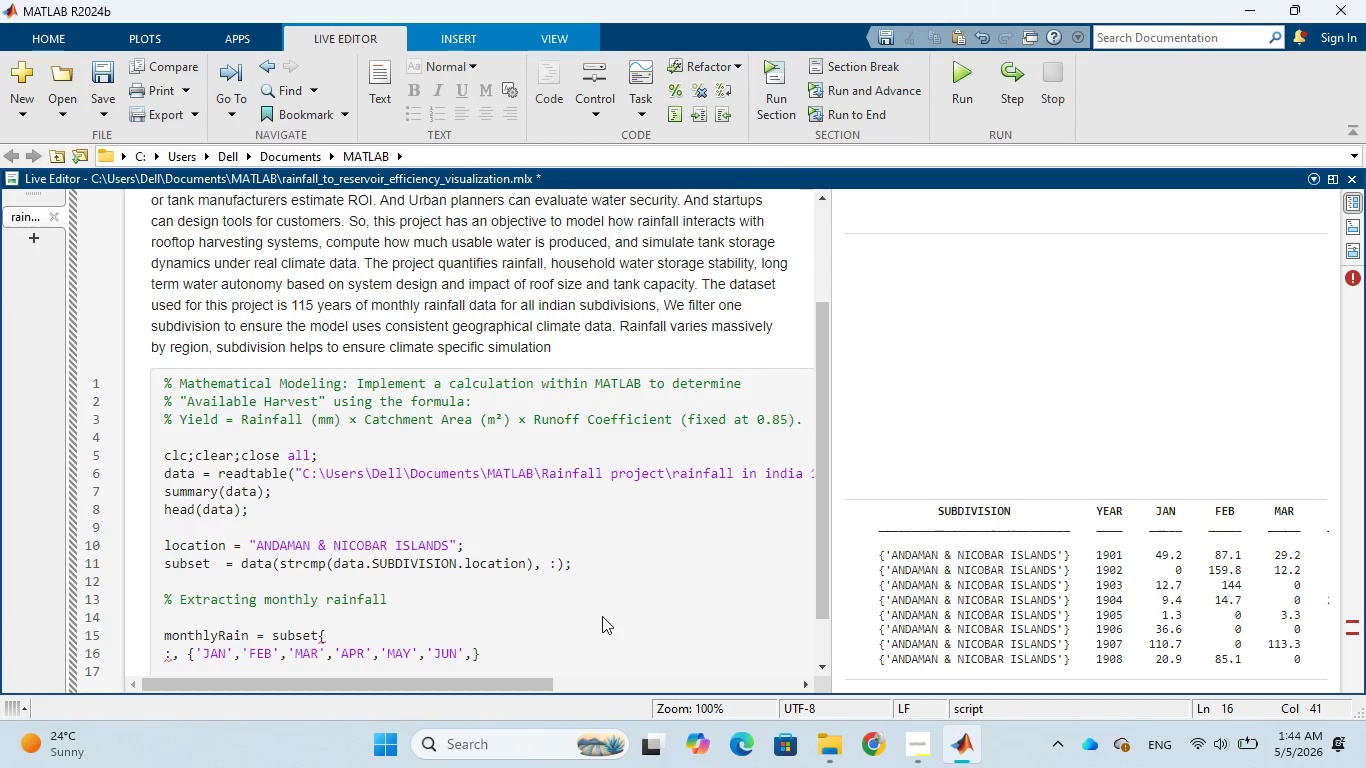 
key(Quote)
 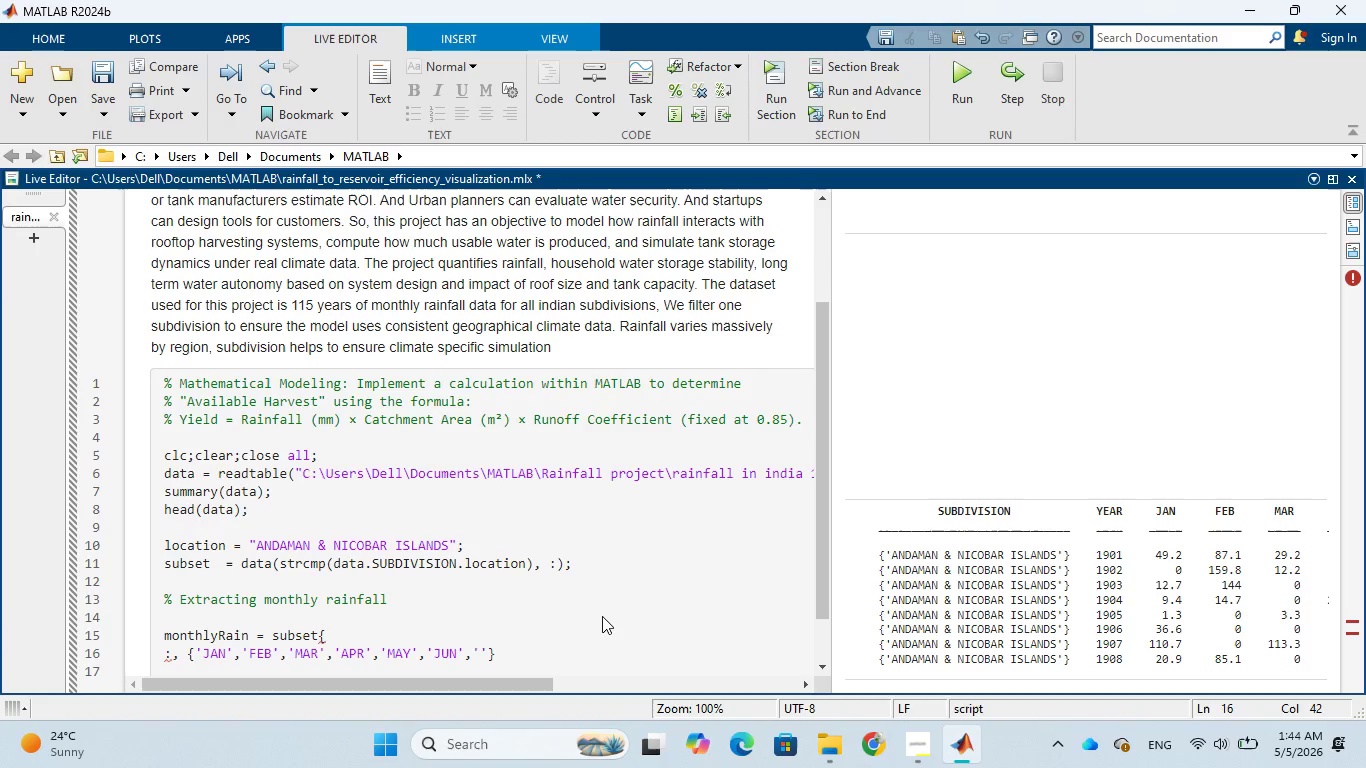 
type(JUL)
 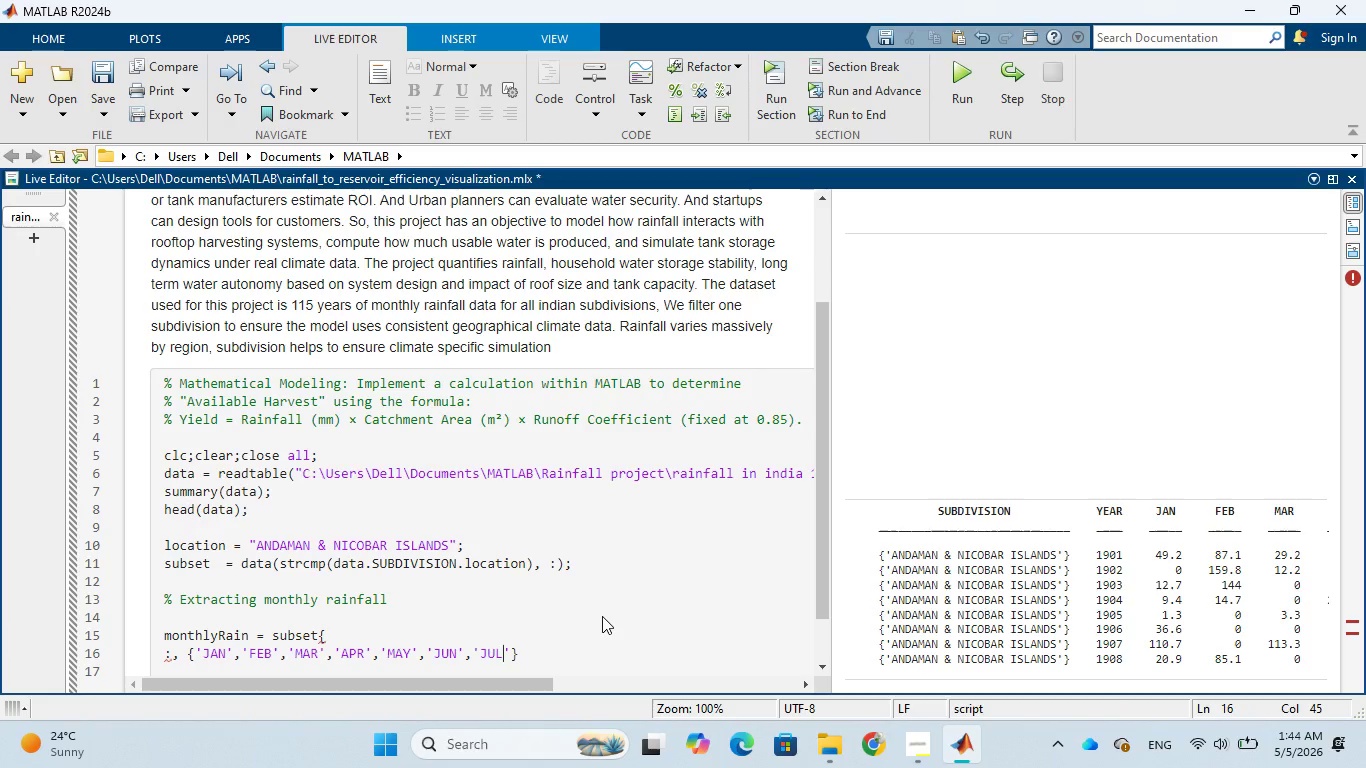 
key(ArrowRight)
 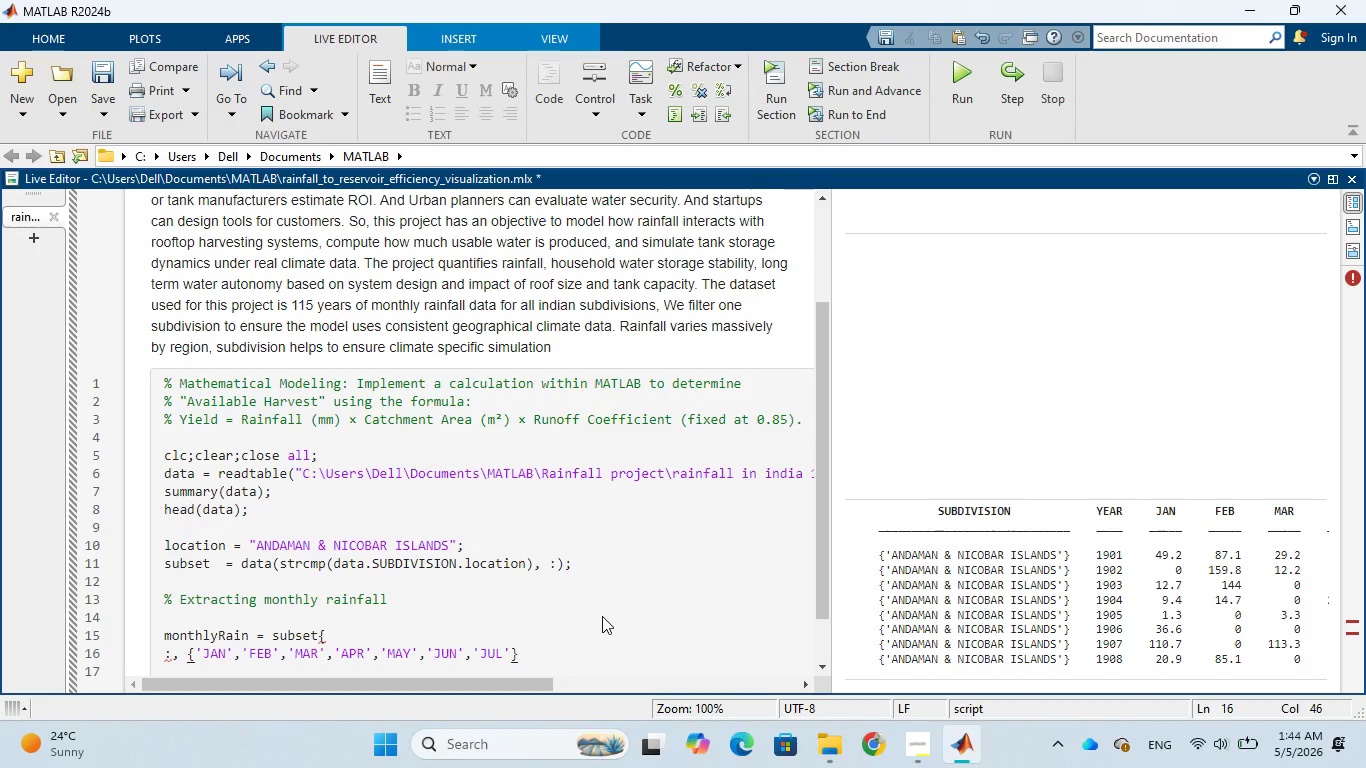 
type(,'AUG)
 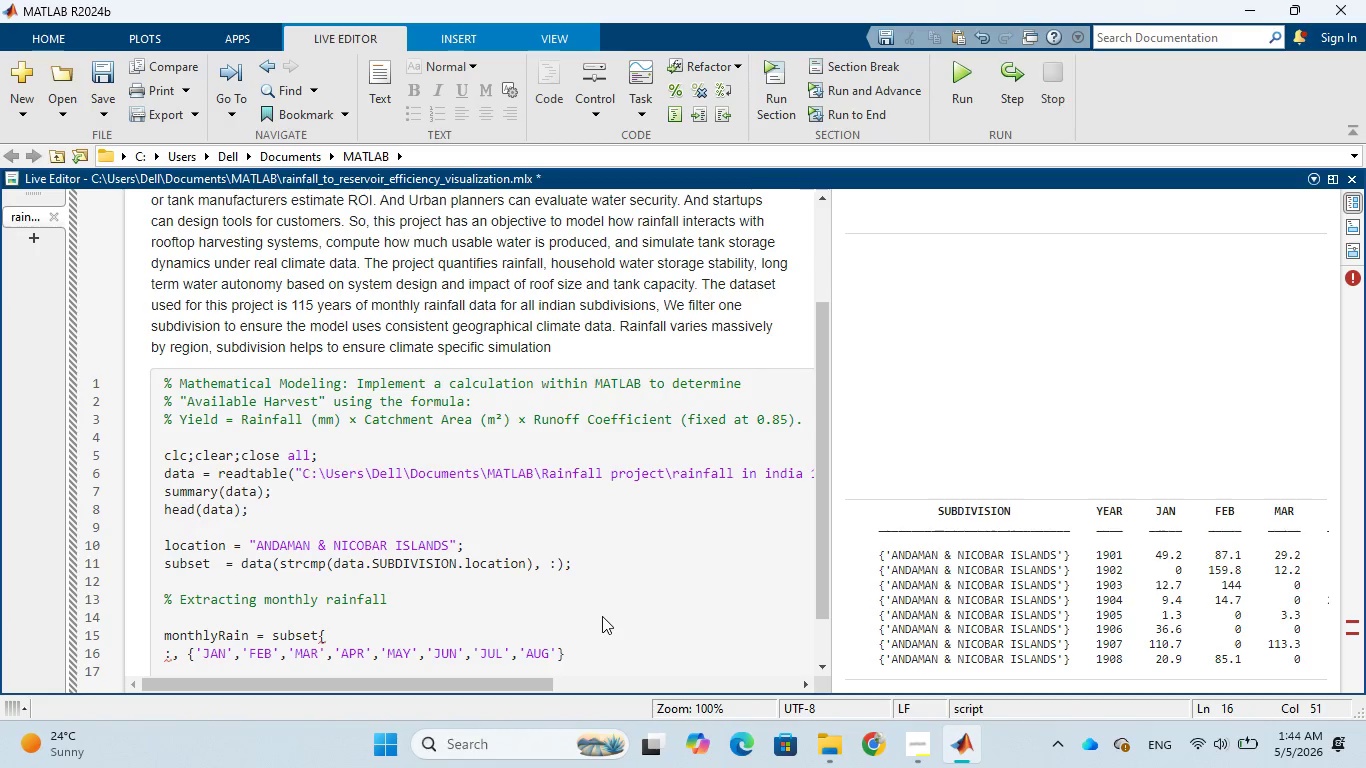 
wait(5.95)
 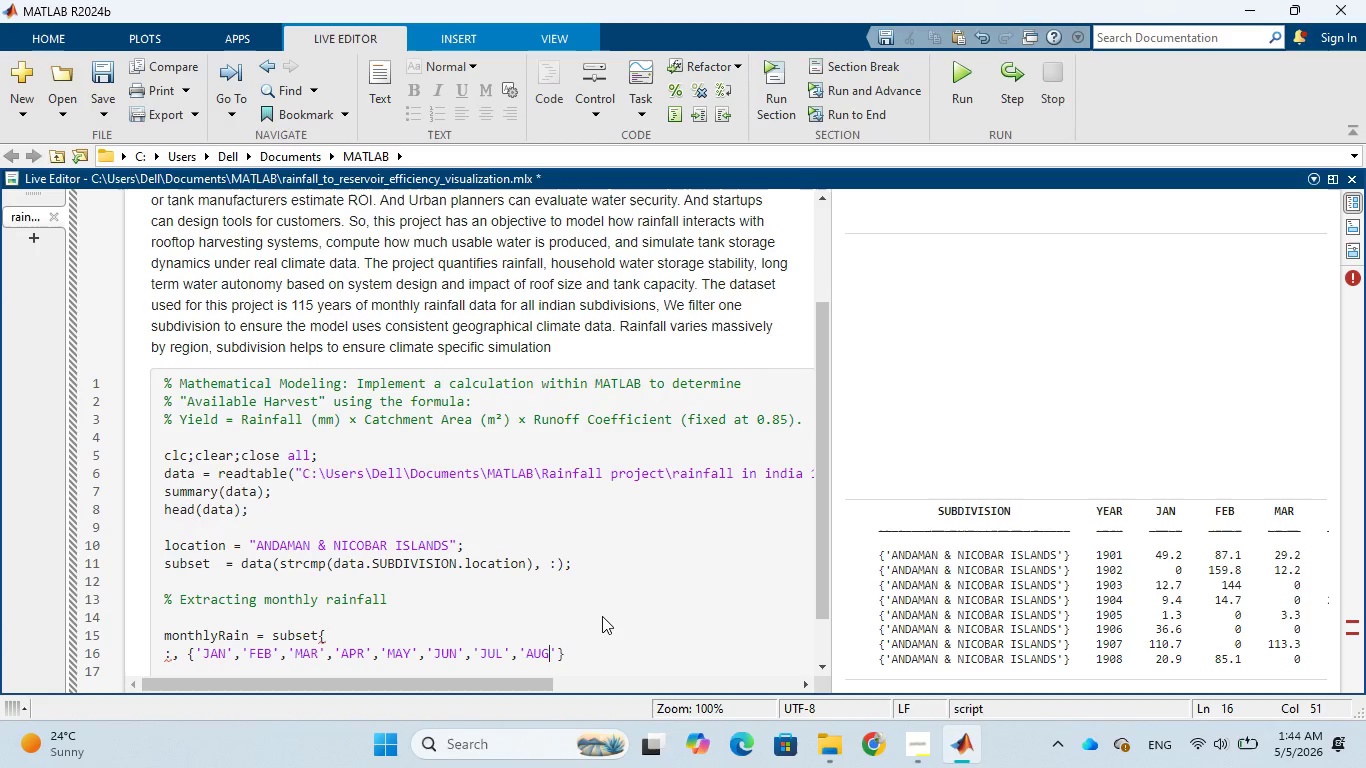 
key(ArrowRight)
 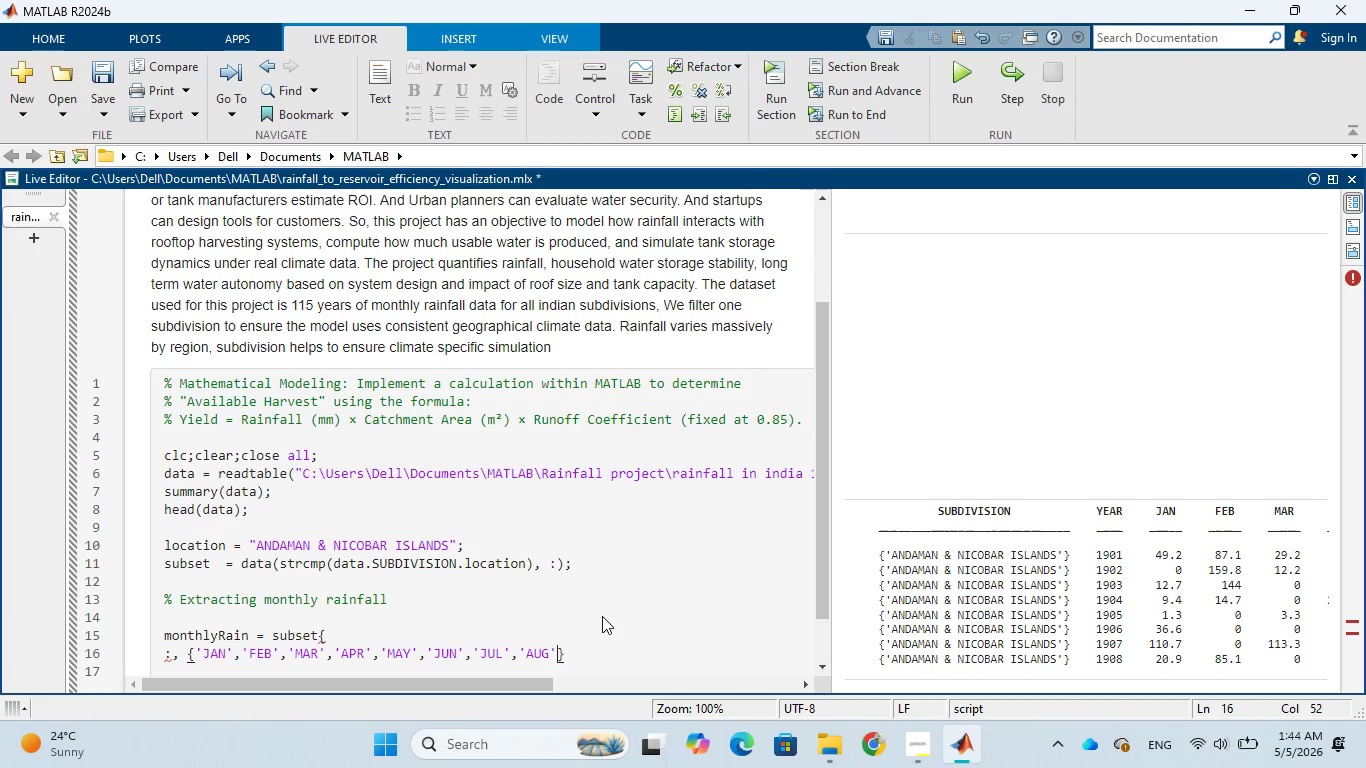 
type(,'SEP)
 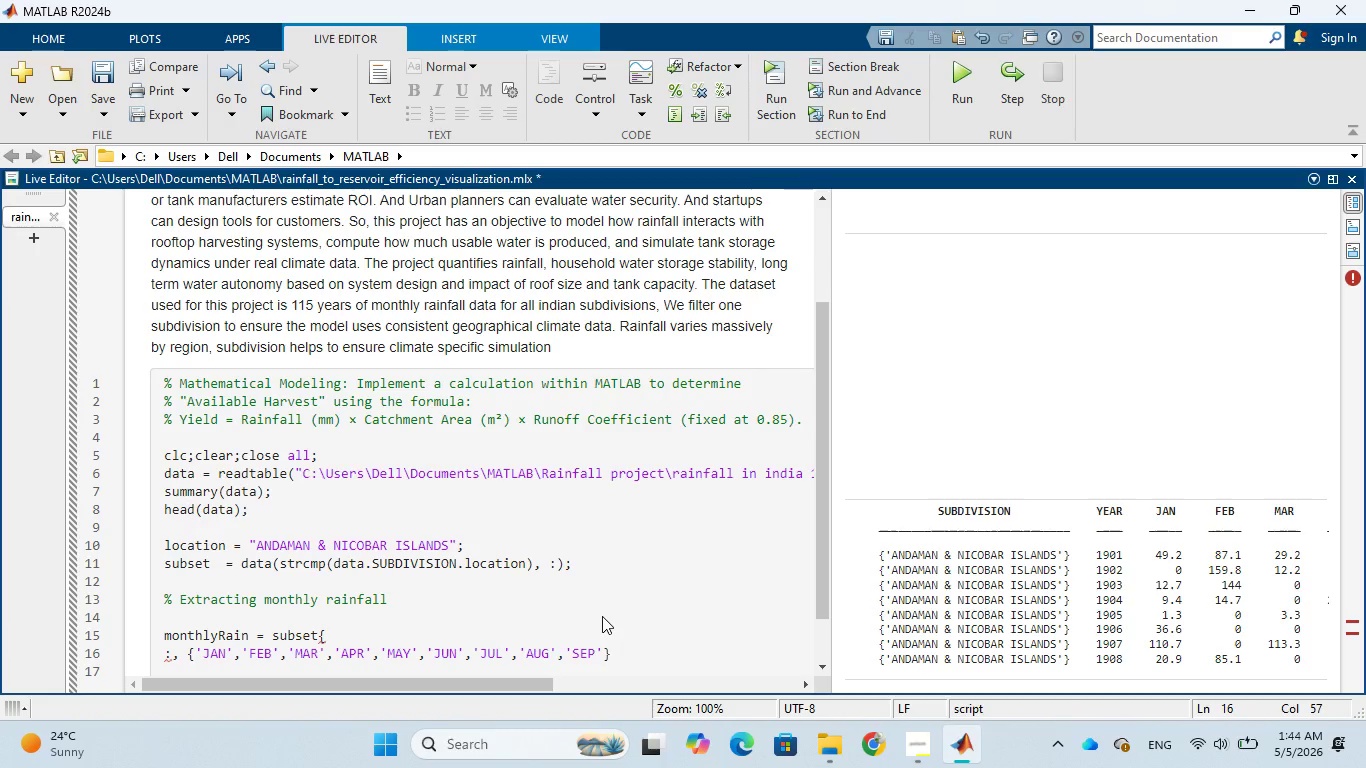 
key(ArrowRight)
 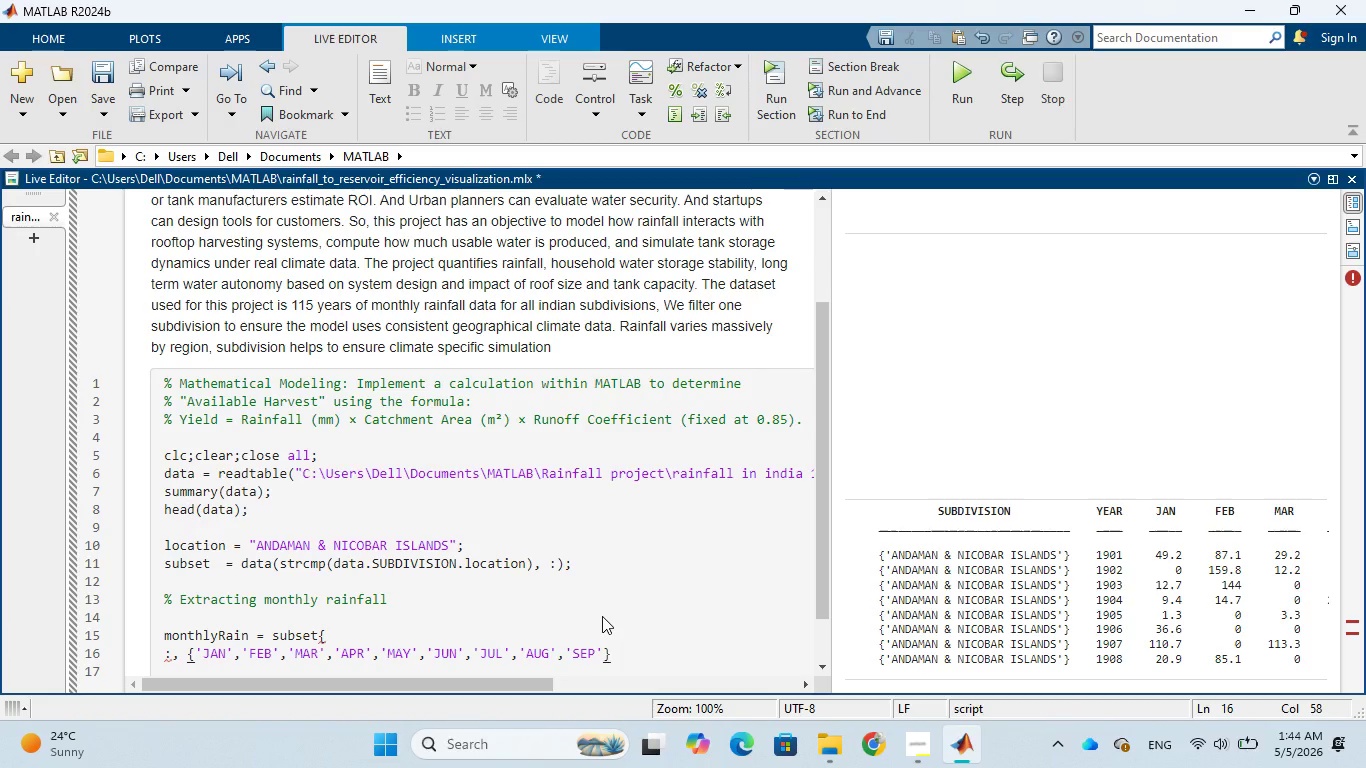 
type(,'OCT)
 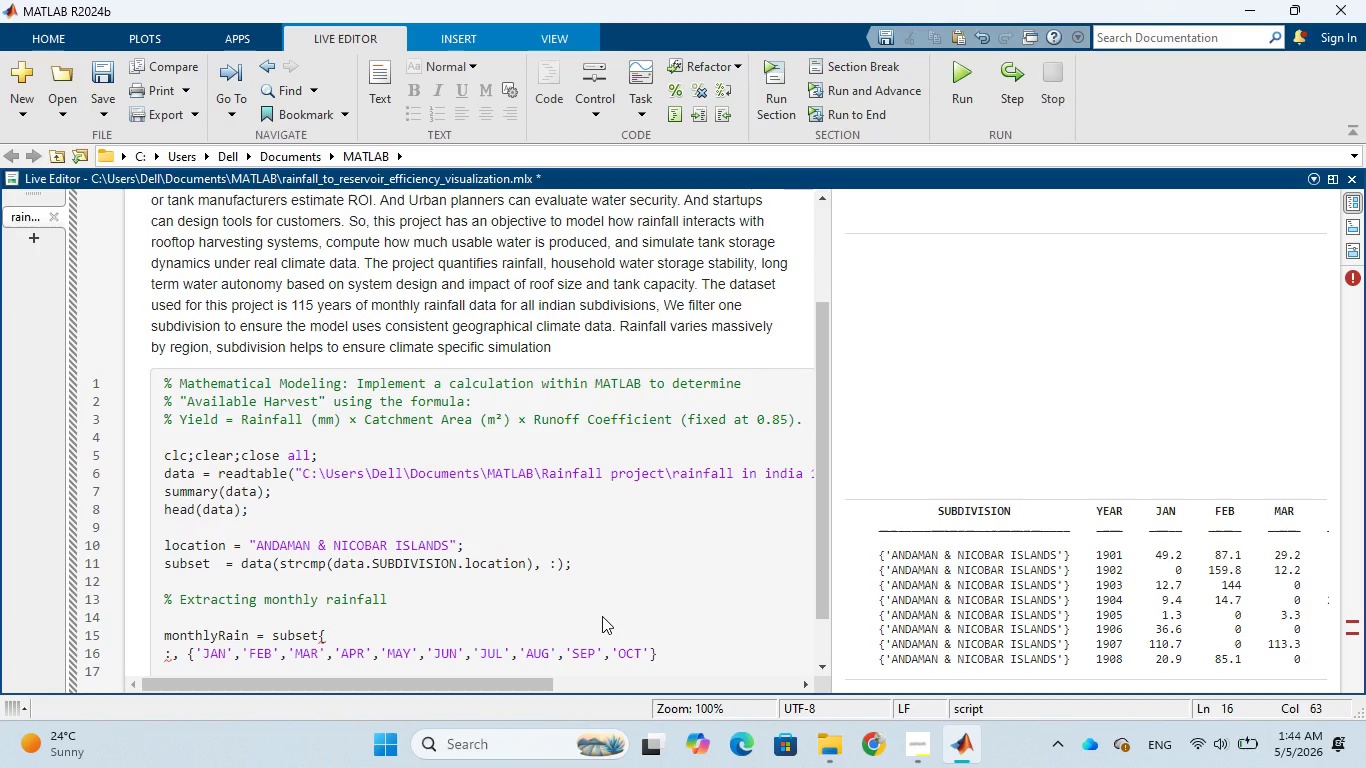 
key(ArrowRight)
 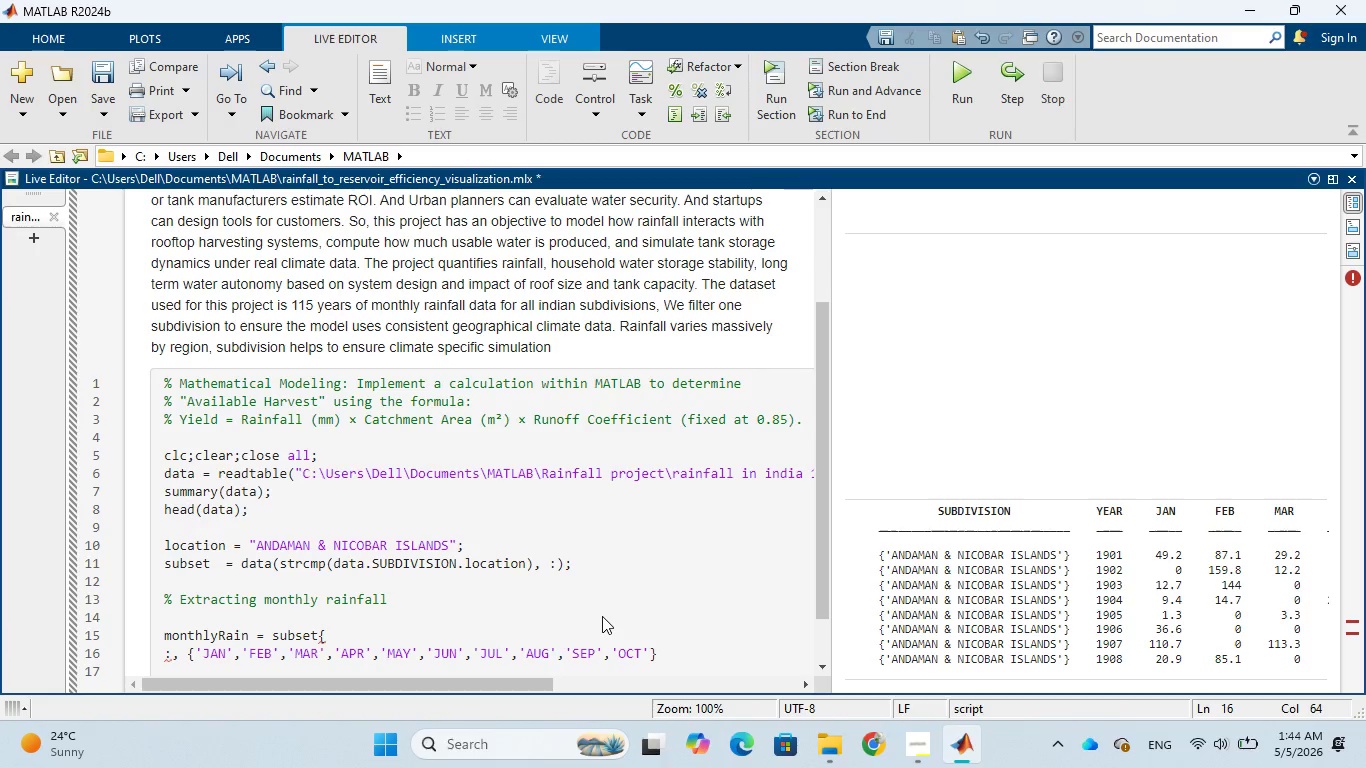 
type(,'NOV)
 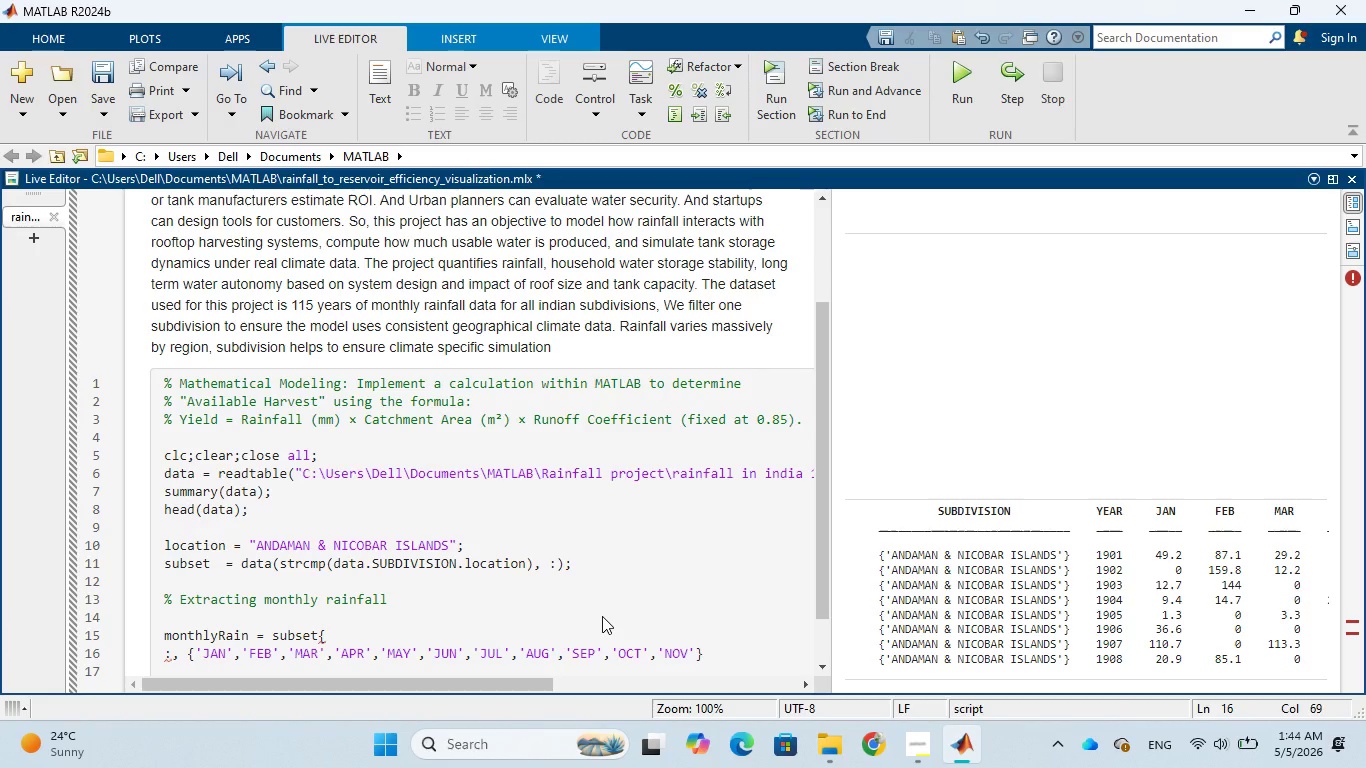 
key(ArrowRight)
 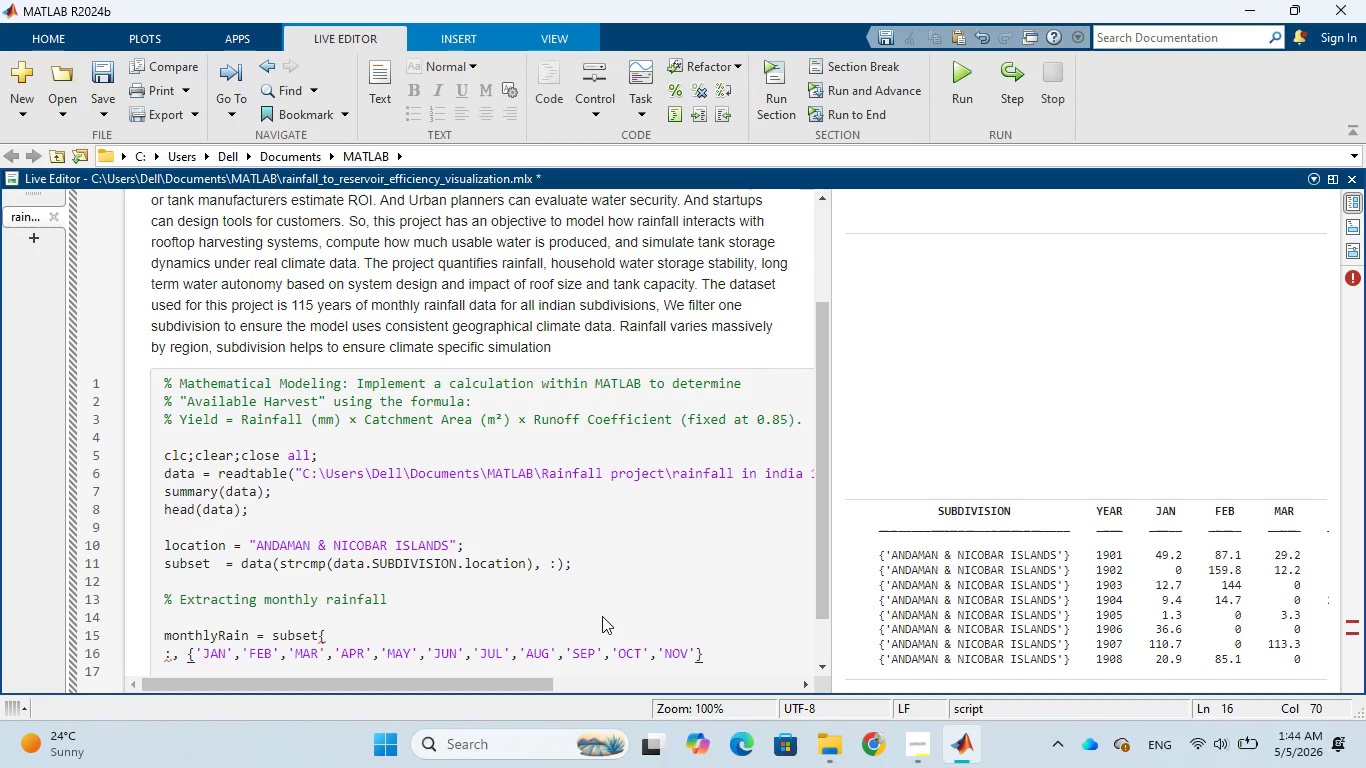 
type(,'DEC)
 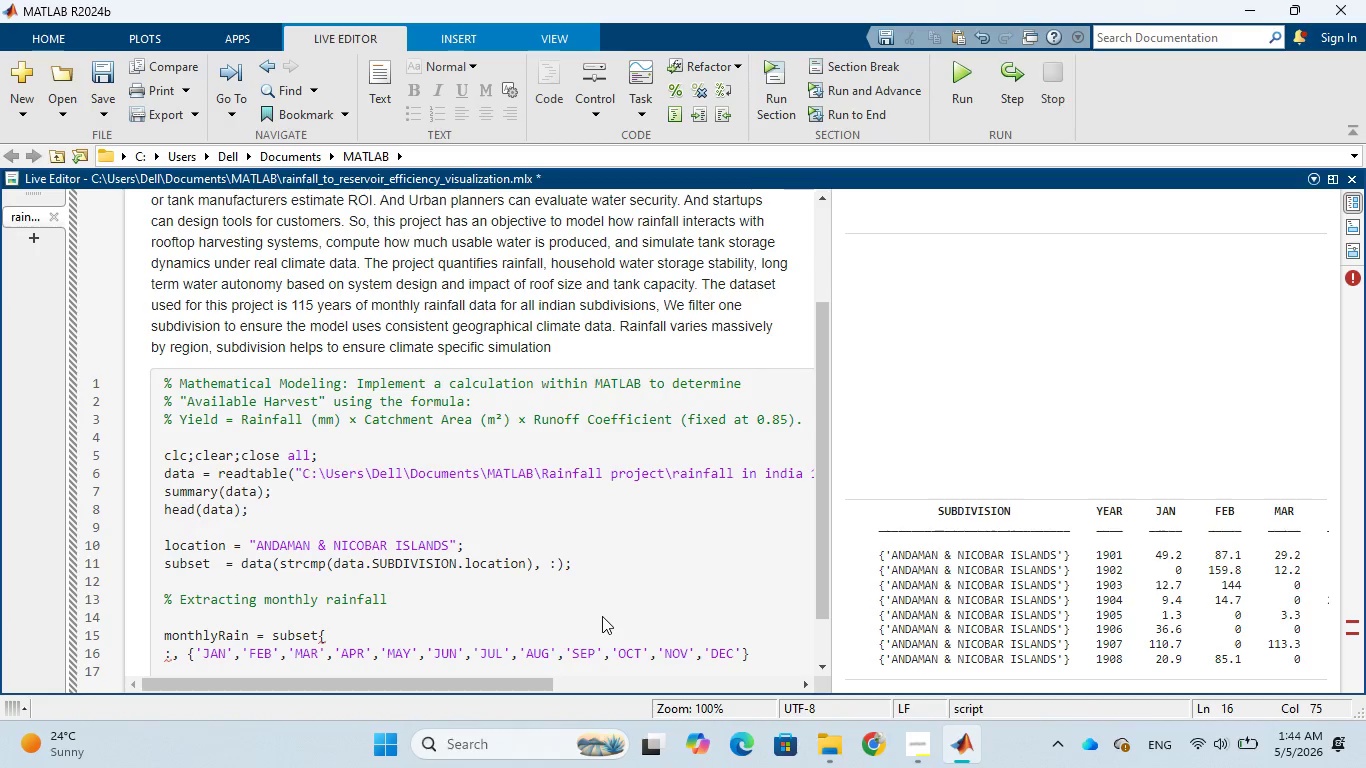 
key(ArrowRight)
 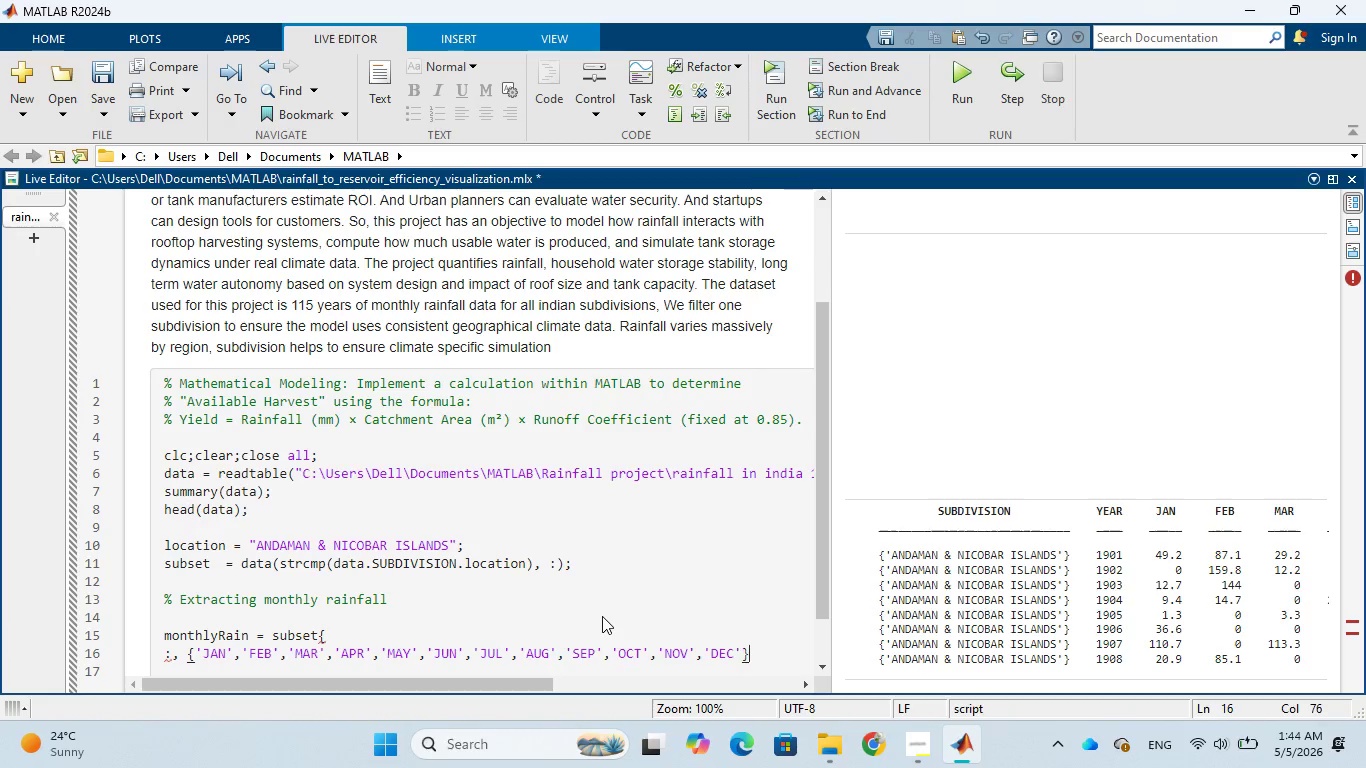 
key(ArrowRight)
 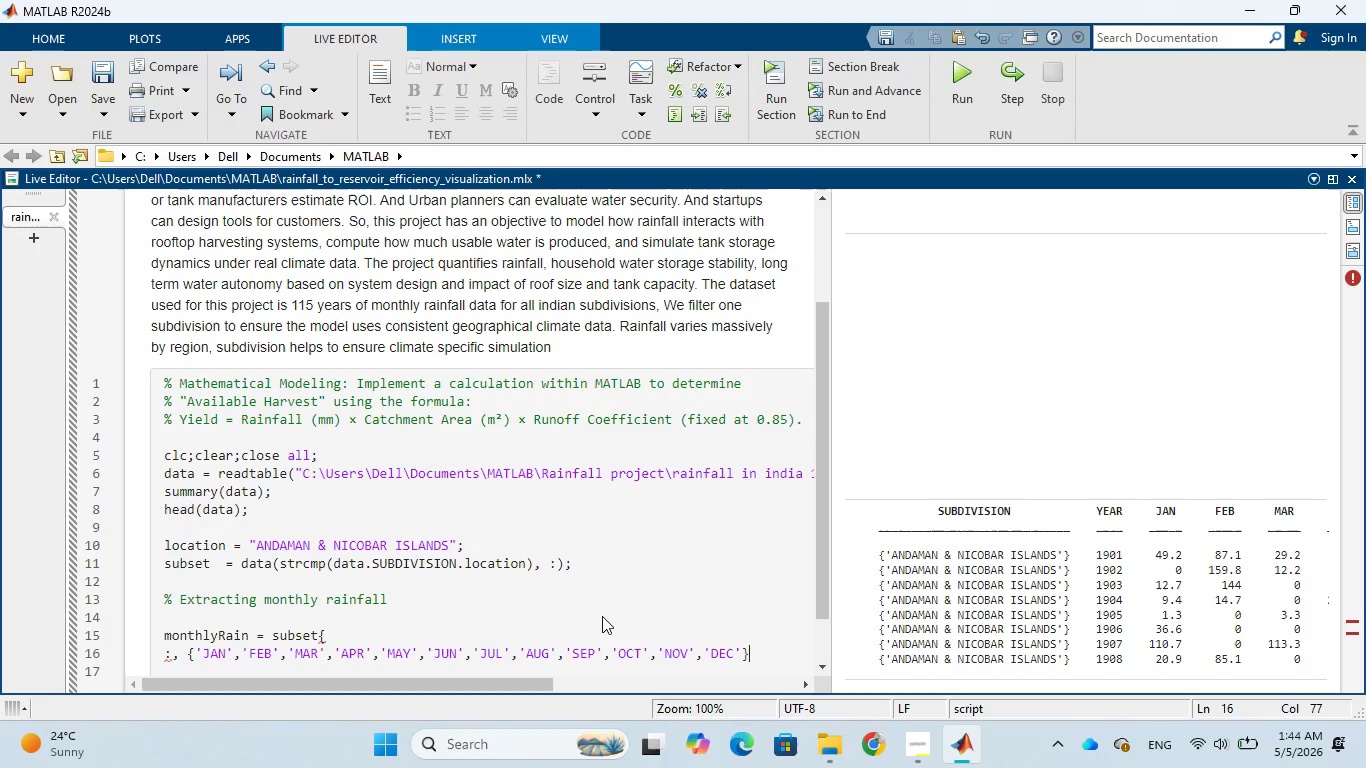 
hold_key(key=ShiftRight, duration=1.34)
 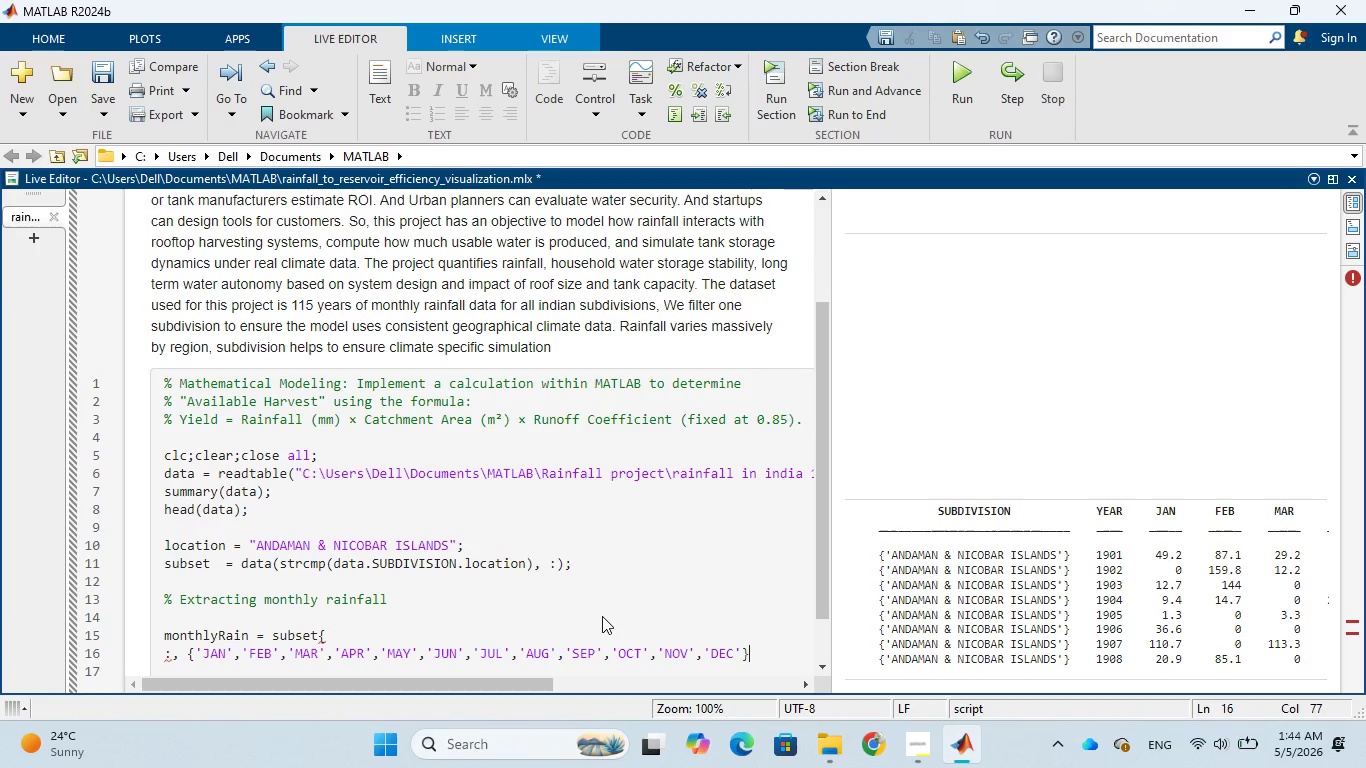 
wait(5.27)
 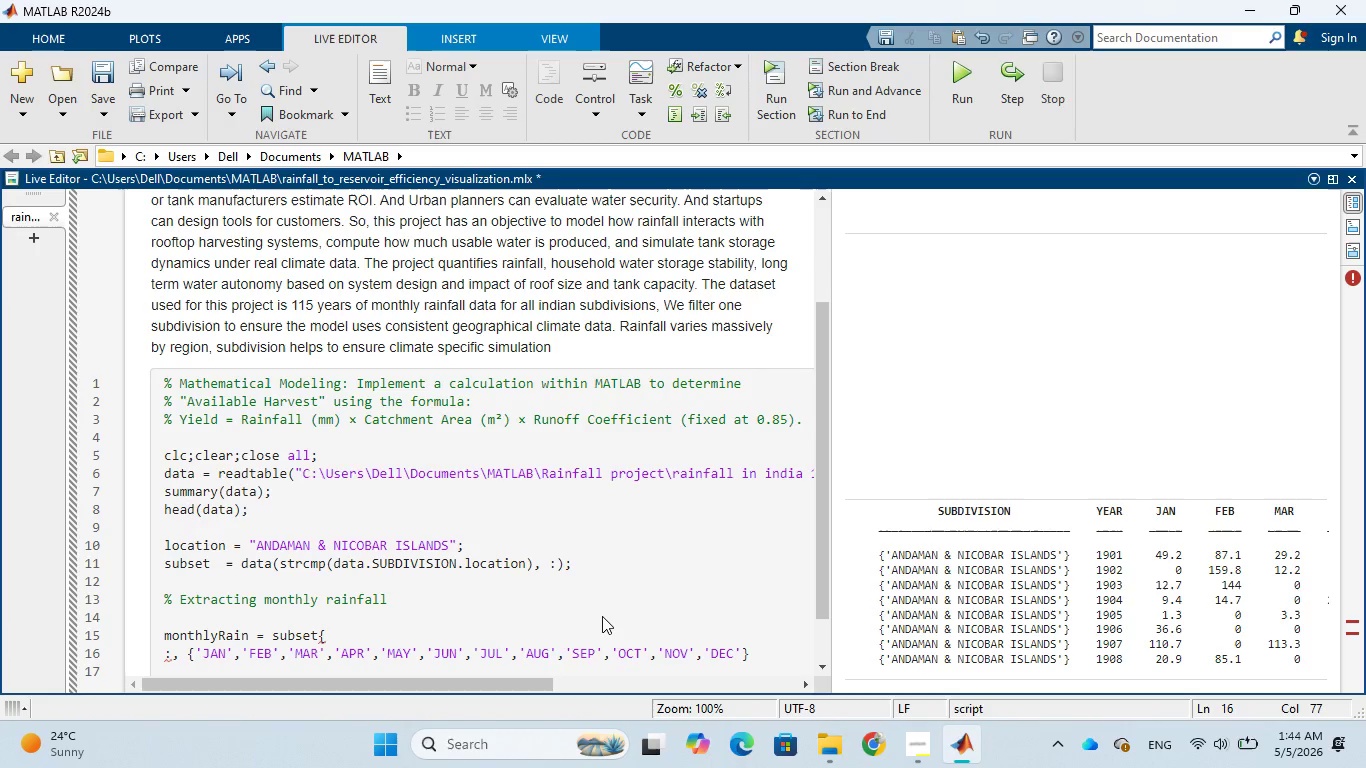 
key(Shift+BracketRight)
 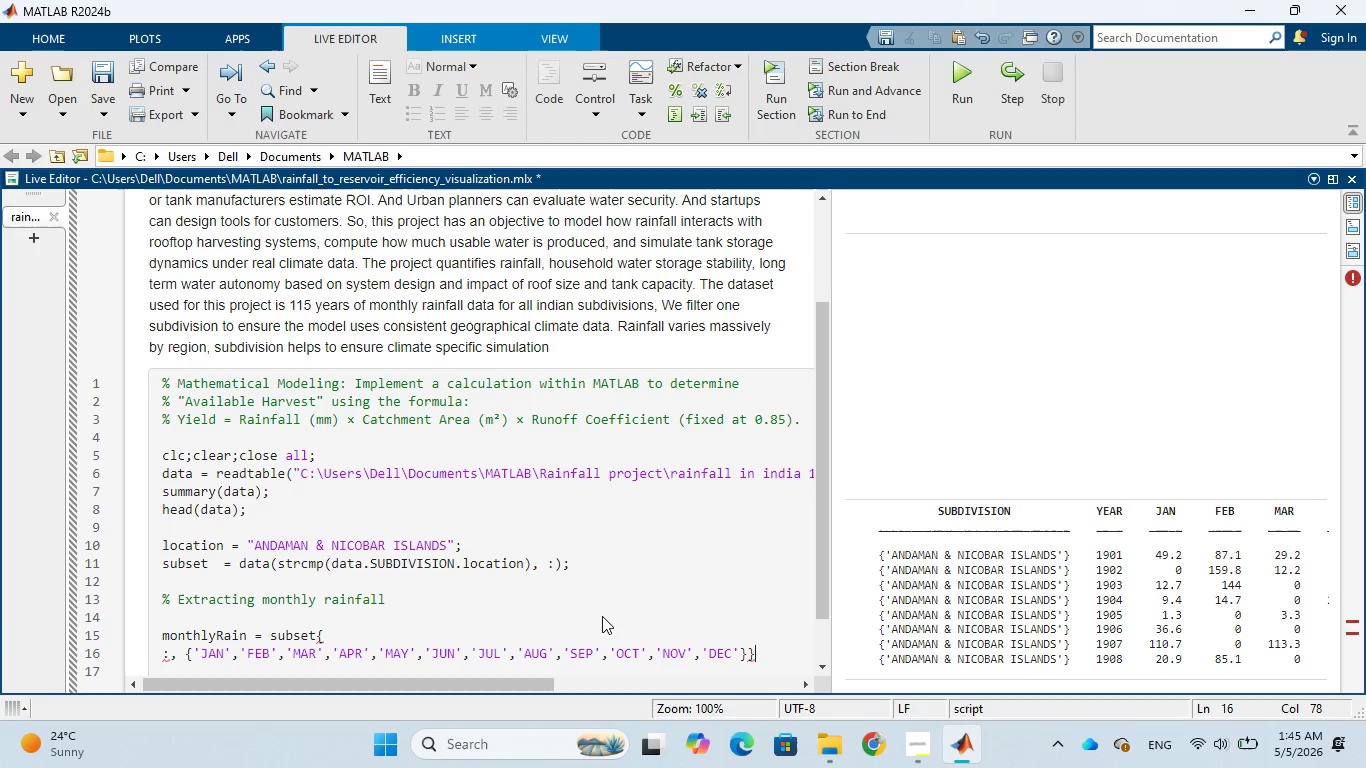 
key(Semicolon)
 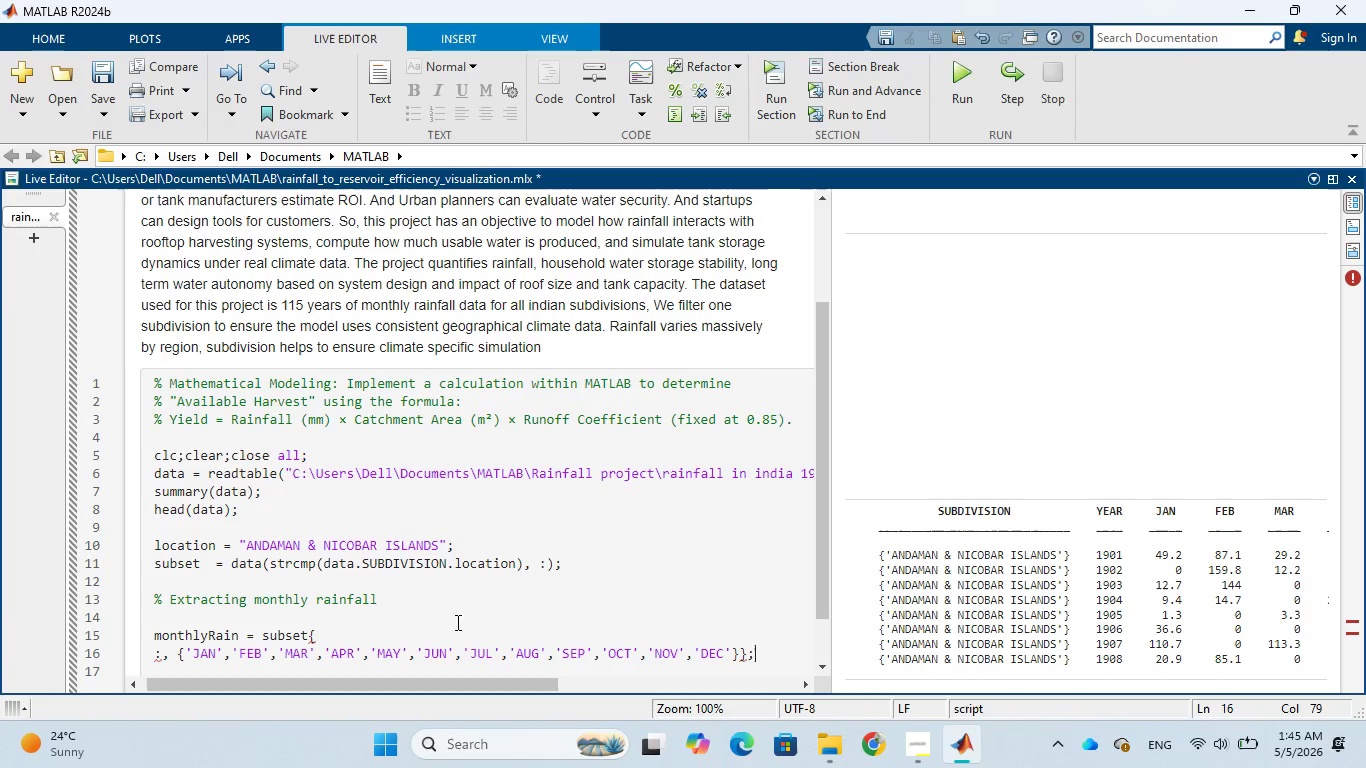 
left_click_drag(start_coordinate=[492, 686], to_coordinate=[347, 671])
 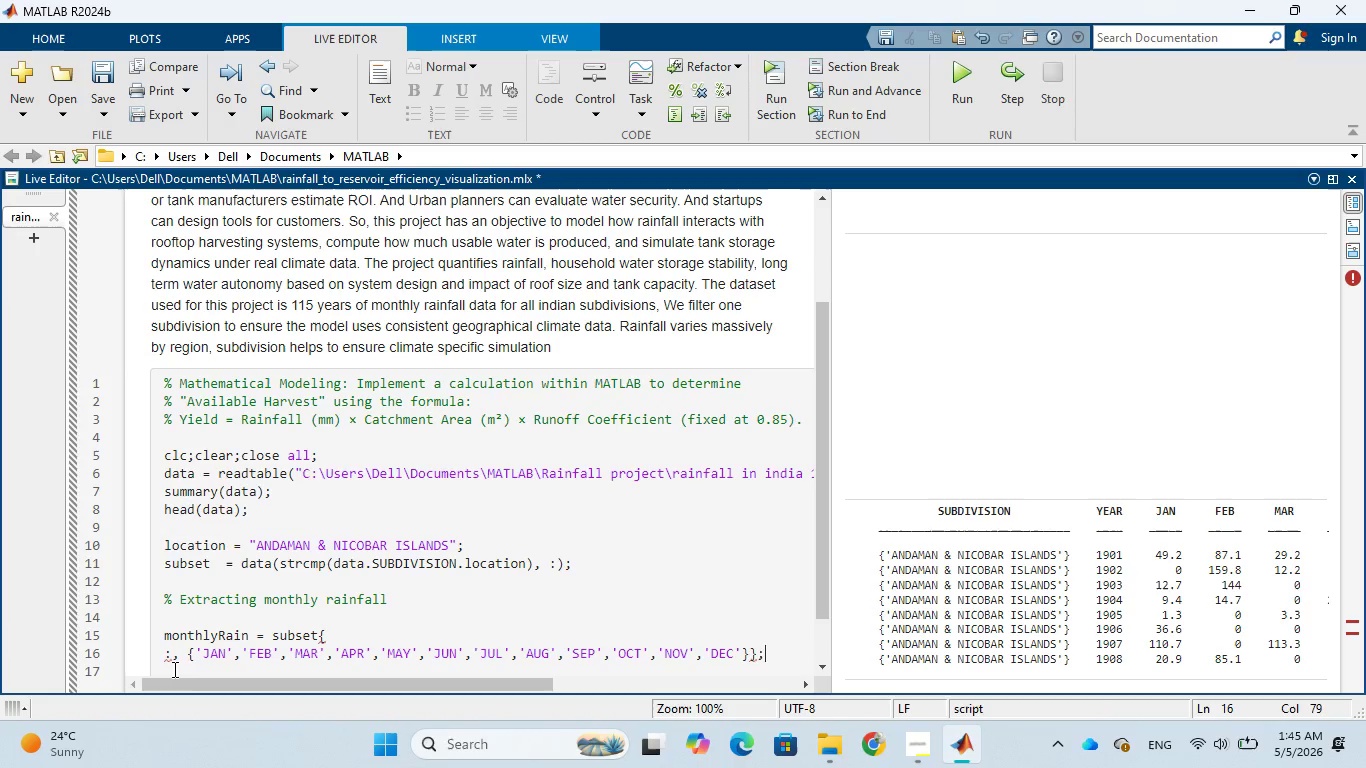 
left_click([167, 657])
 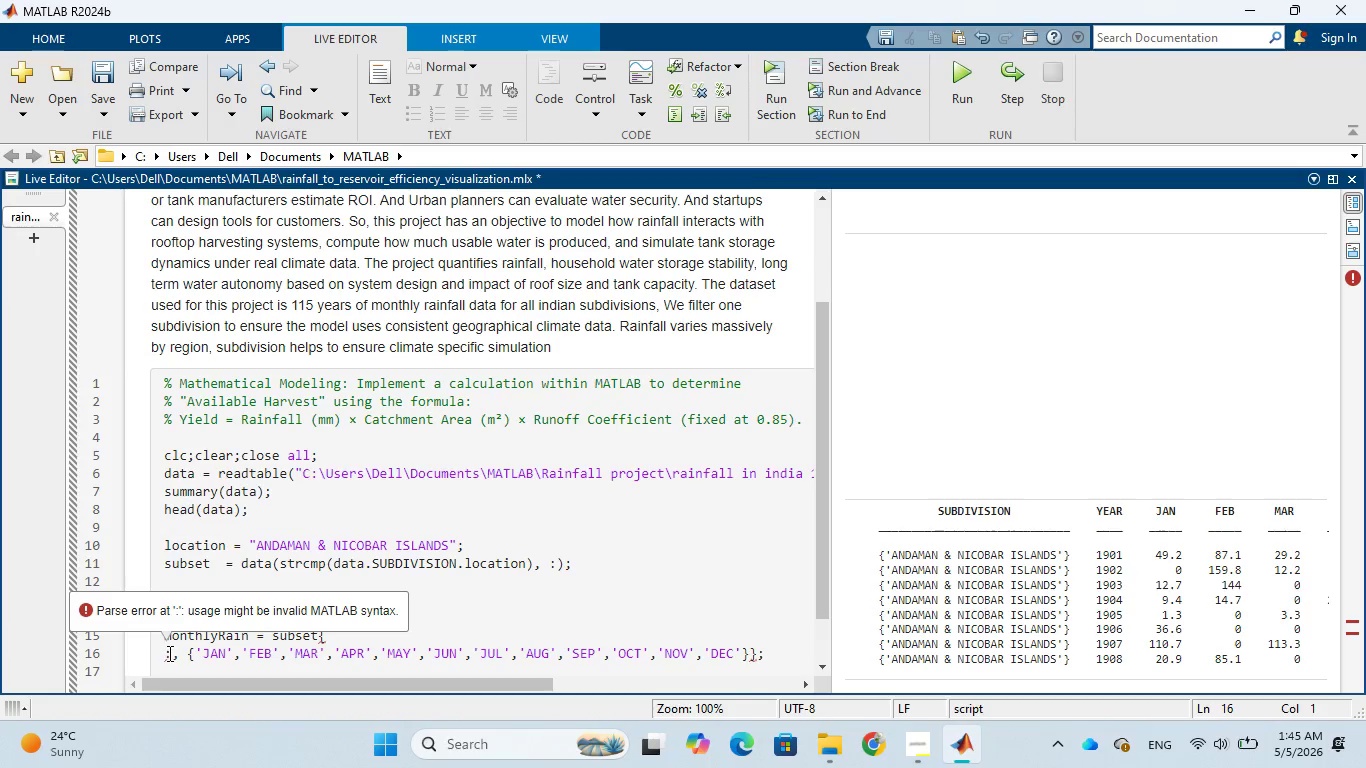 
key(Backspace)
 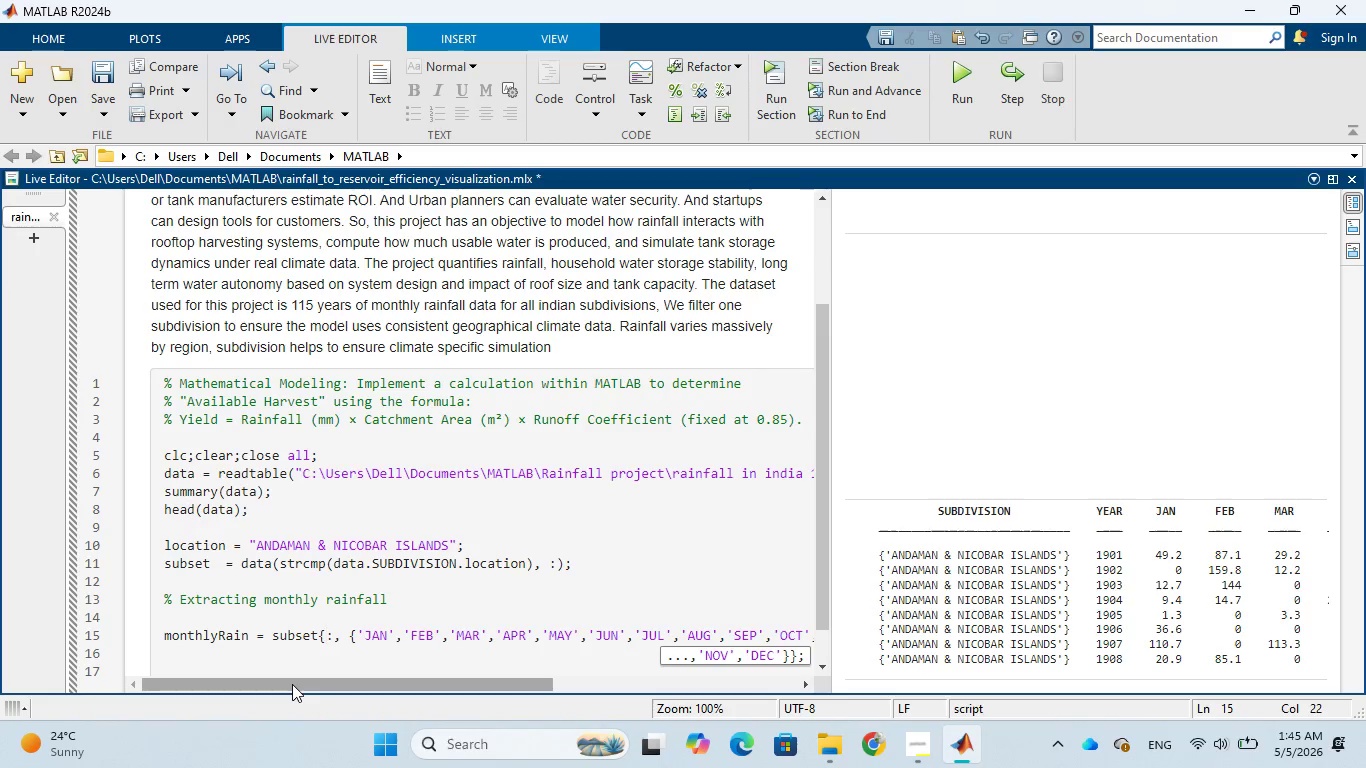 
wait(7.25)
 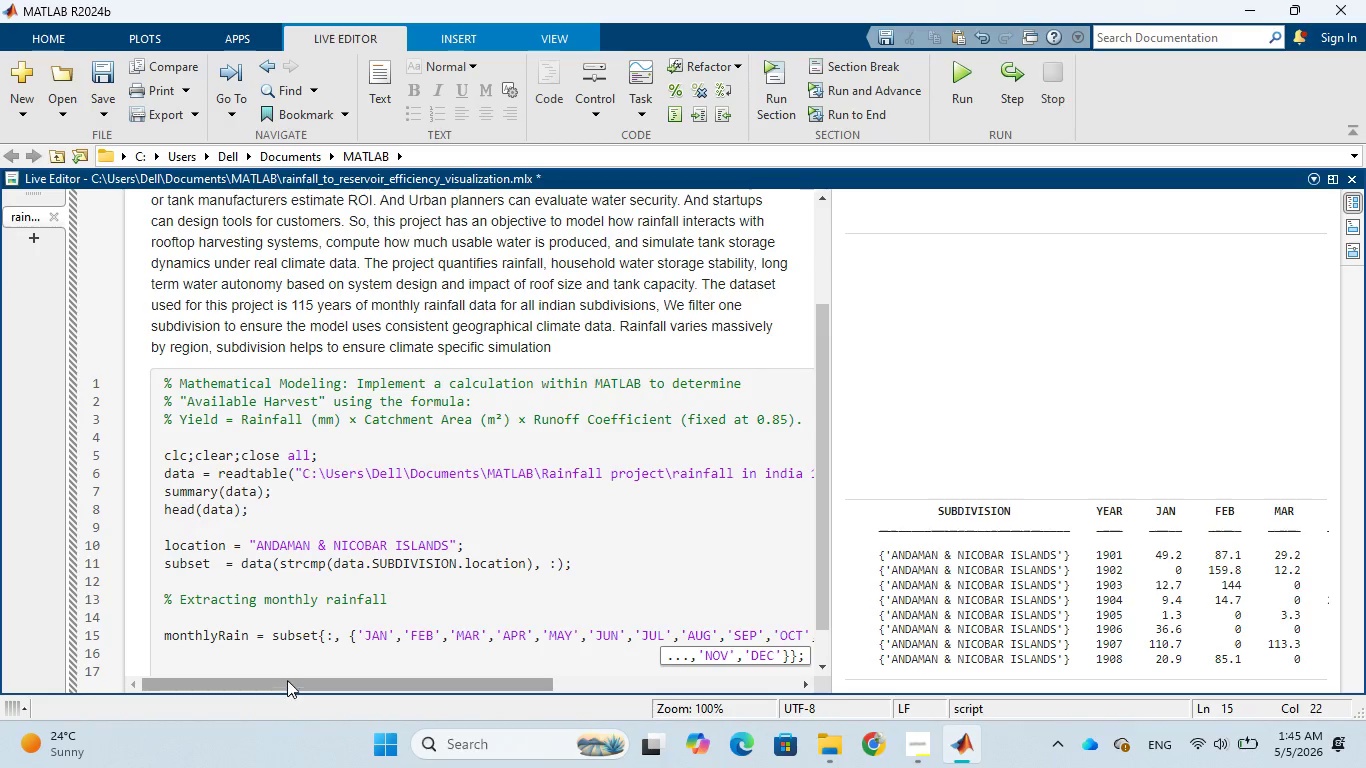 
left_click_drag(start_coordinate=[292, 684], to_coordinate=[435, 697])
 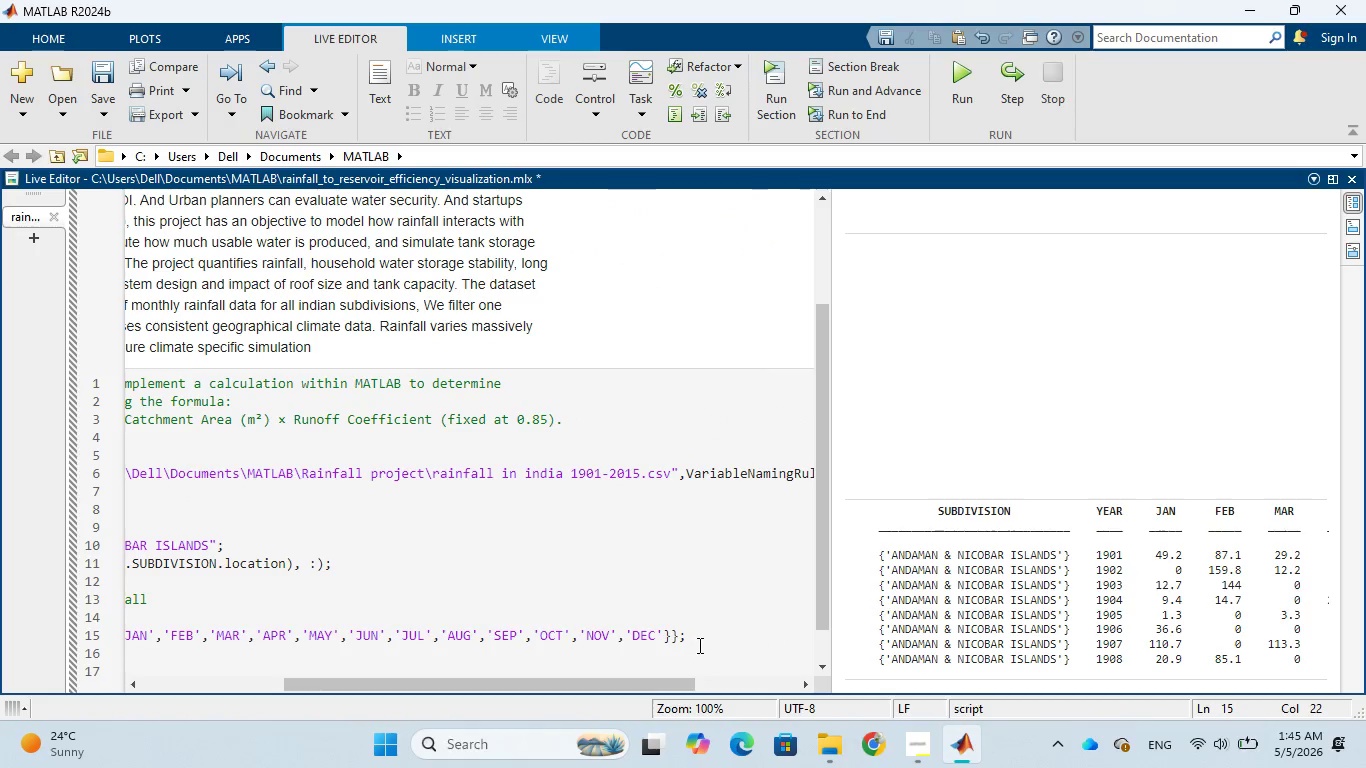 
left_click([698, 645])
 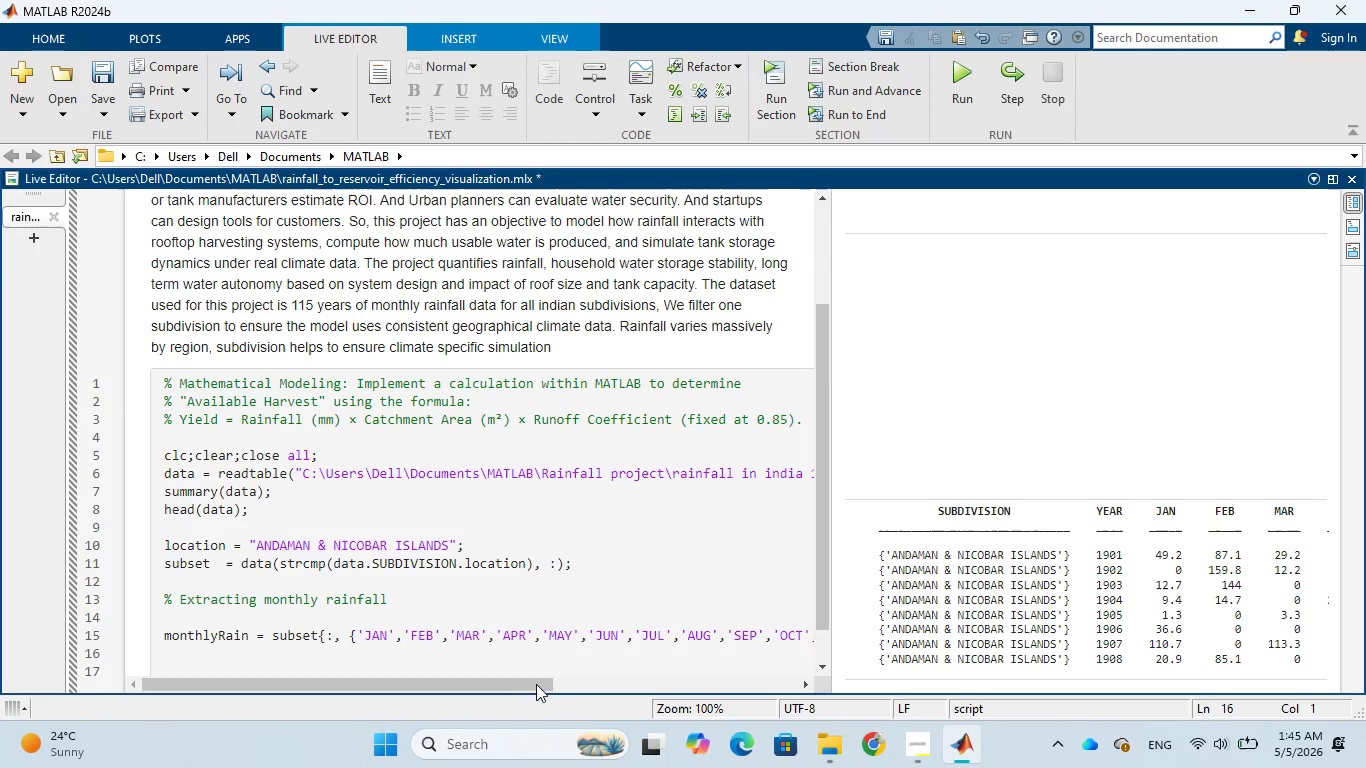 
left_click_drag(start_coordinate=[514, 682], to_coordinate=[662, 692])
 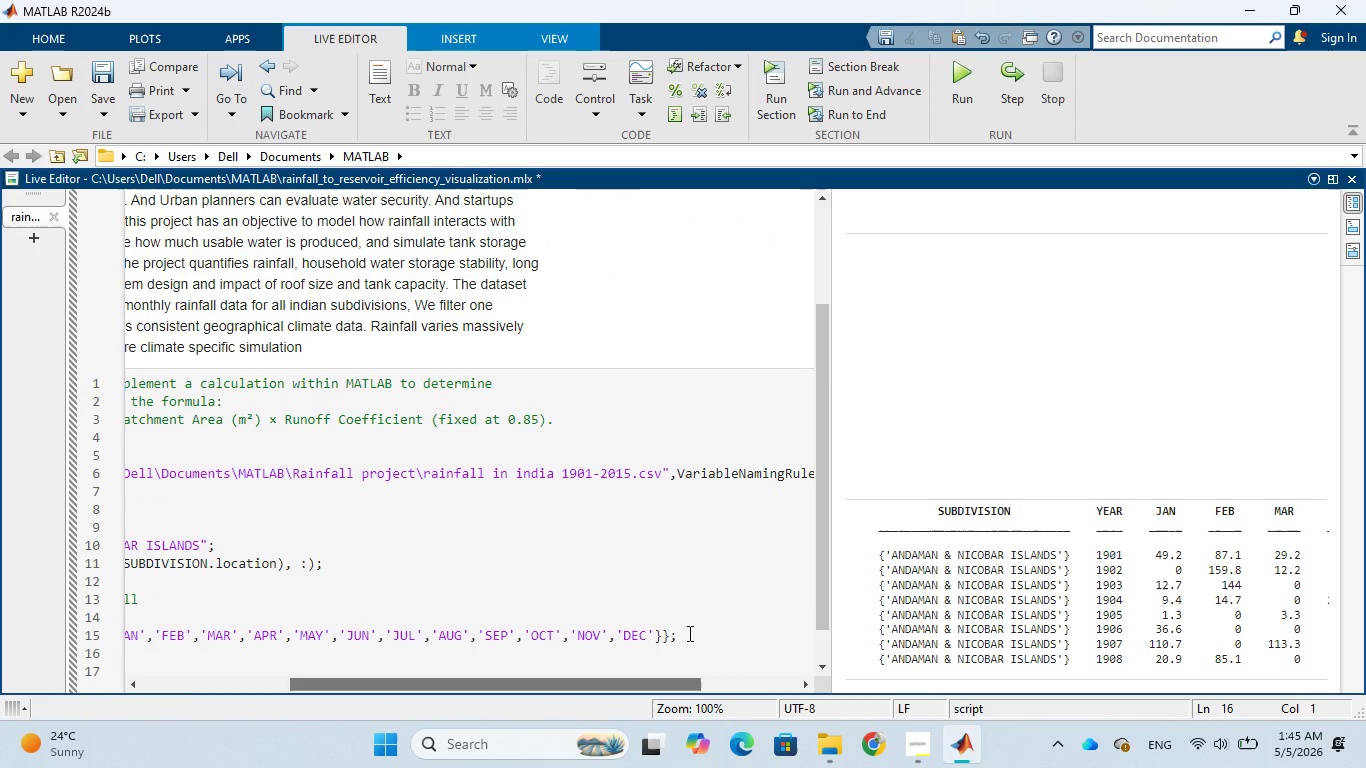 
left_click([688, 633])
 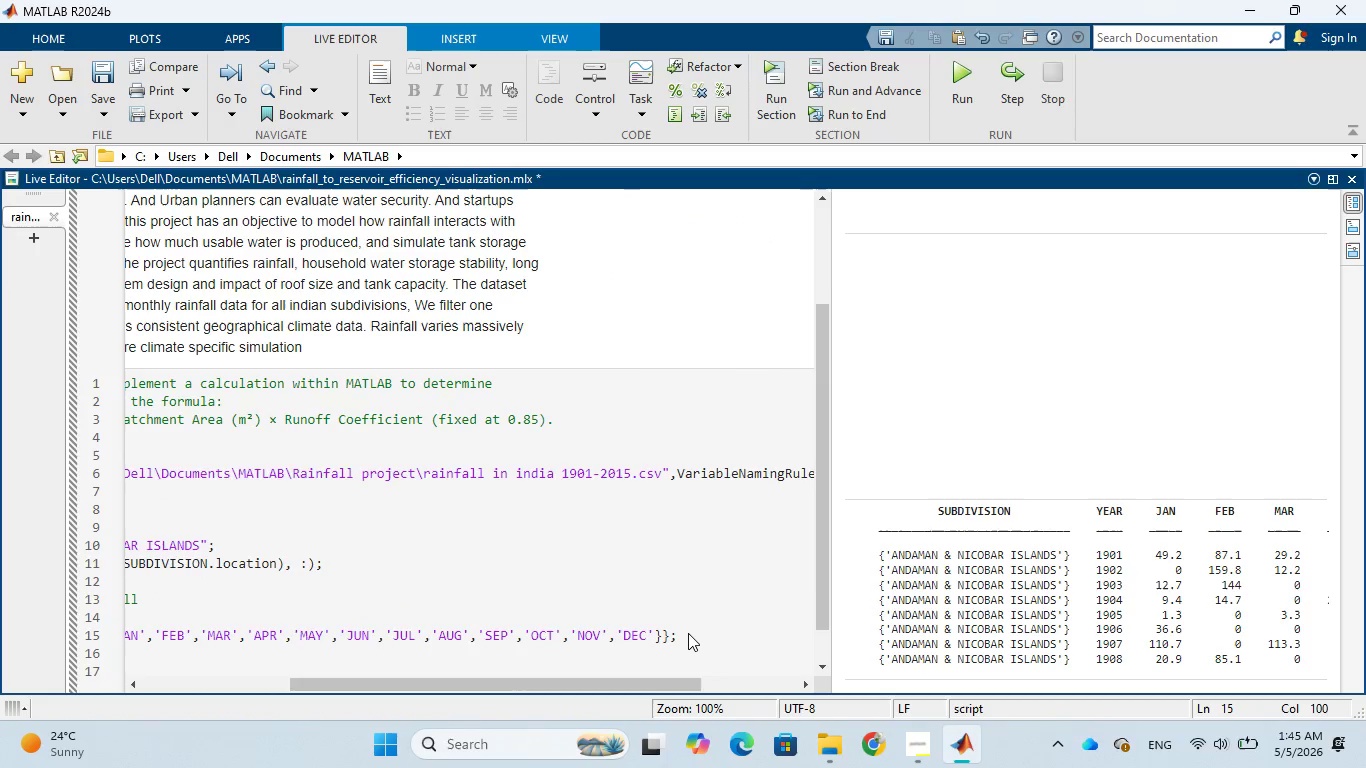 
key(Enter)
 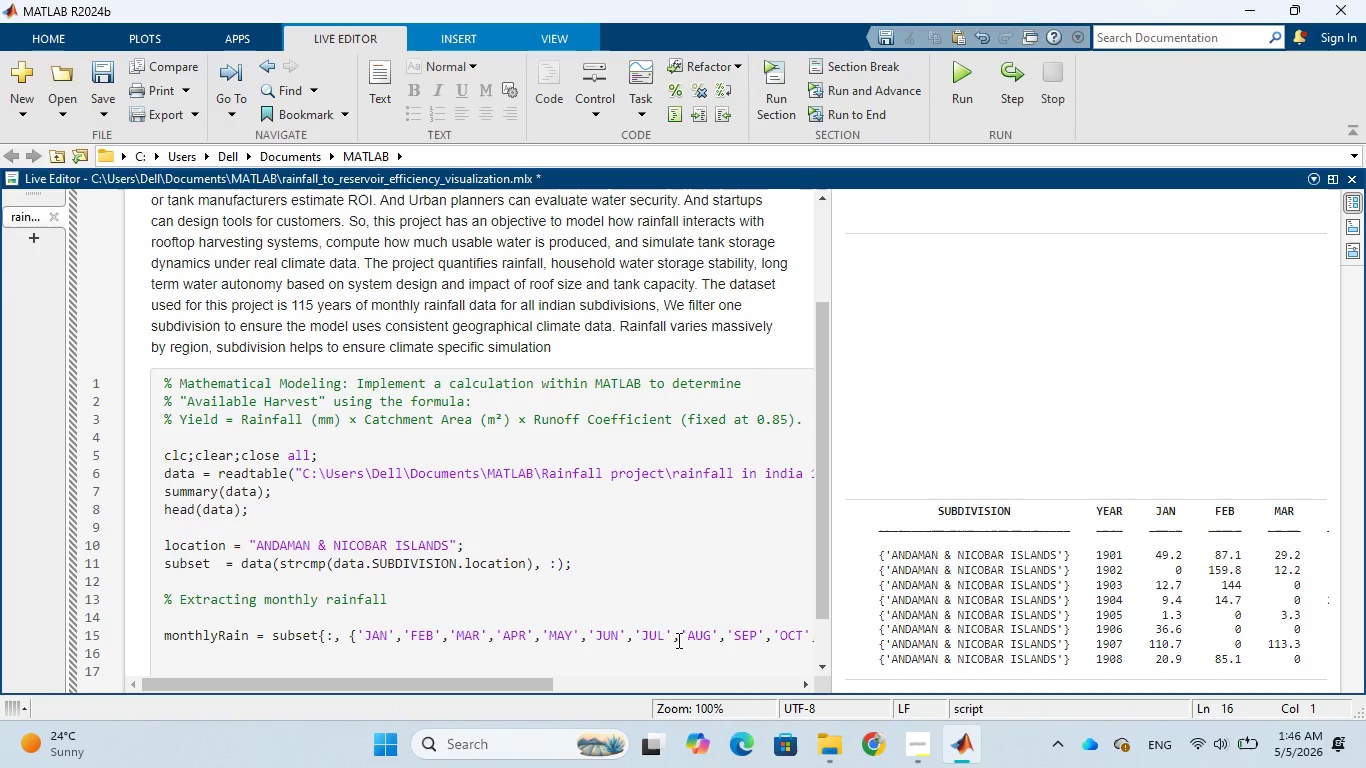 
wait(39.0)
 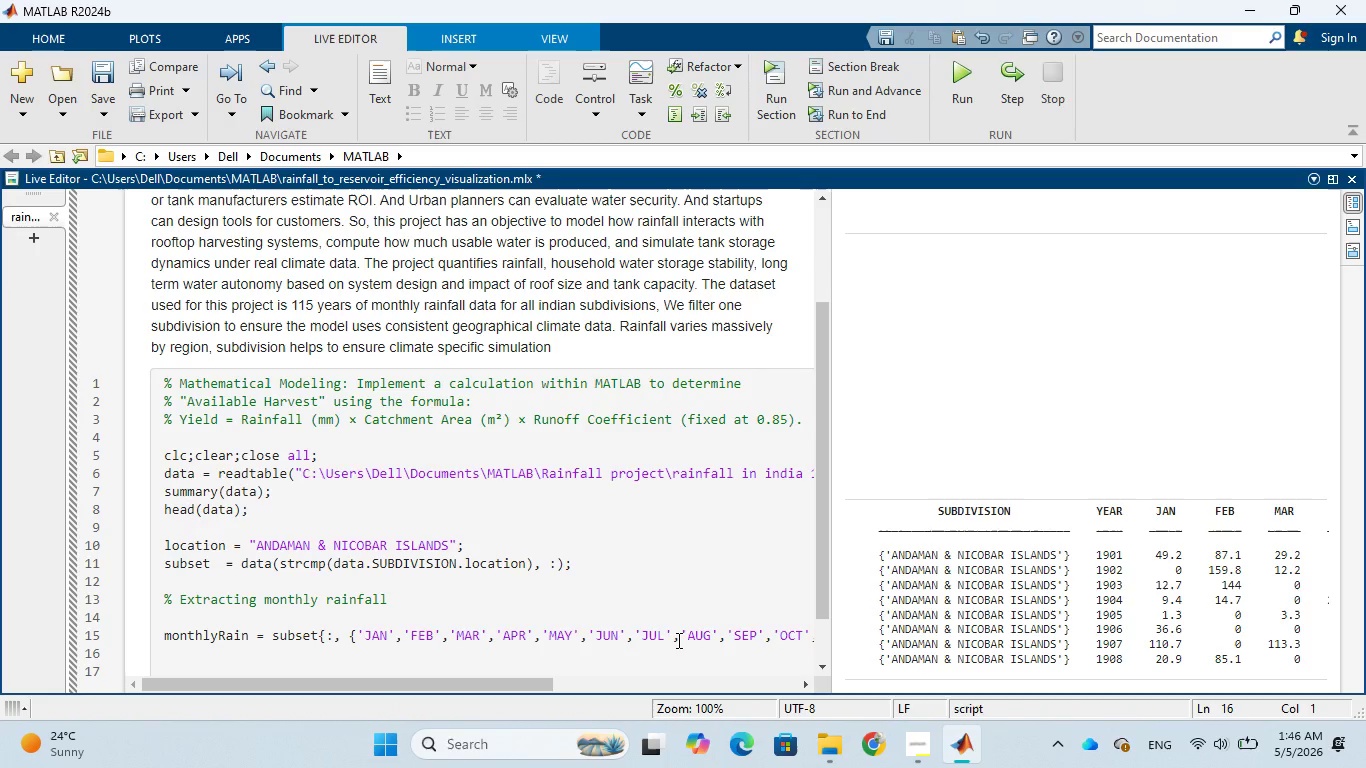 
left_click([558, 347])
 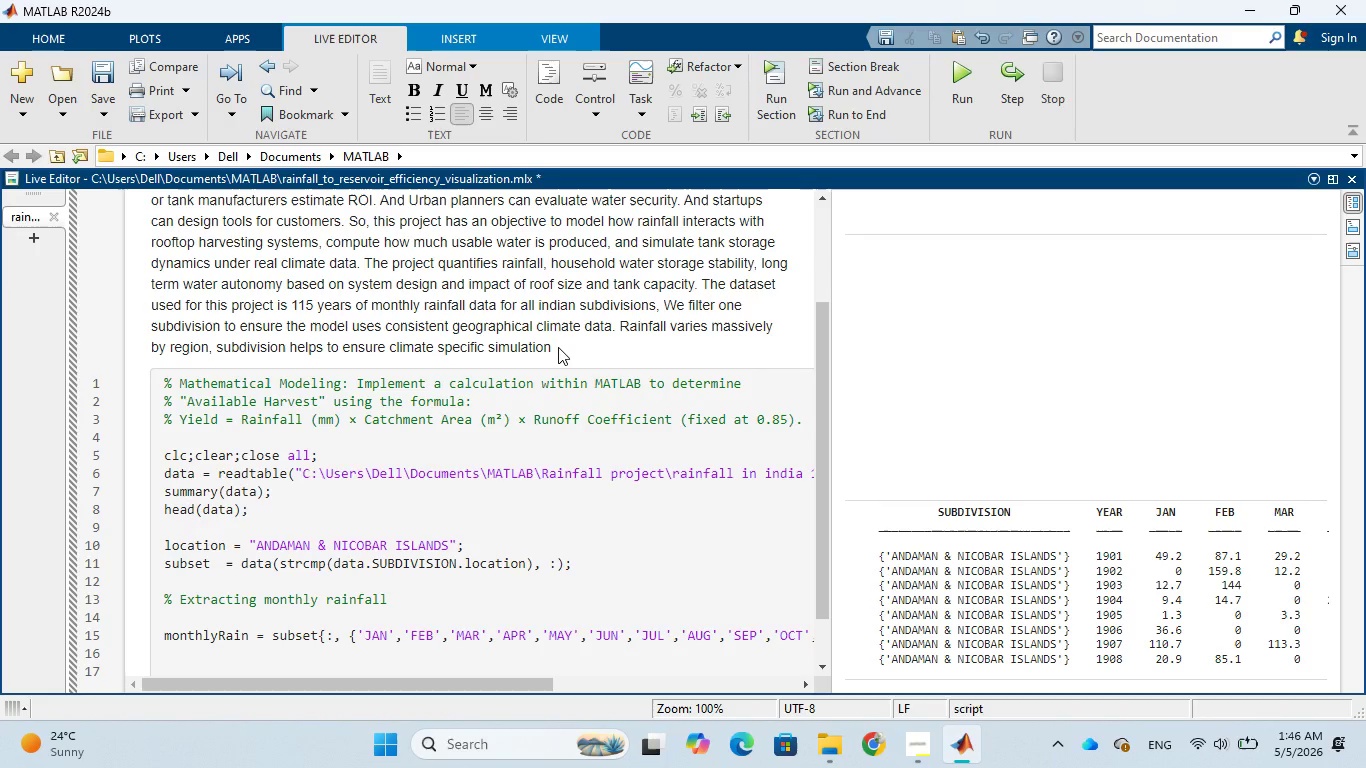 
type(.The monthly break)
 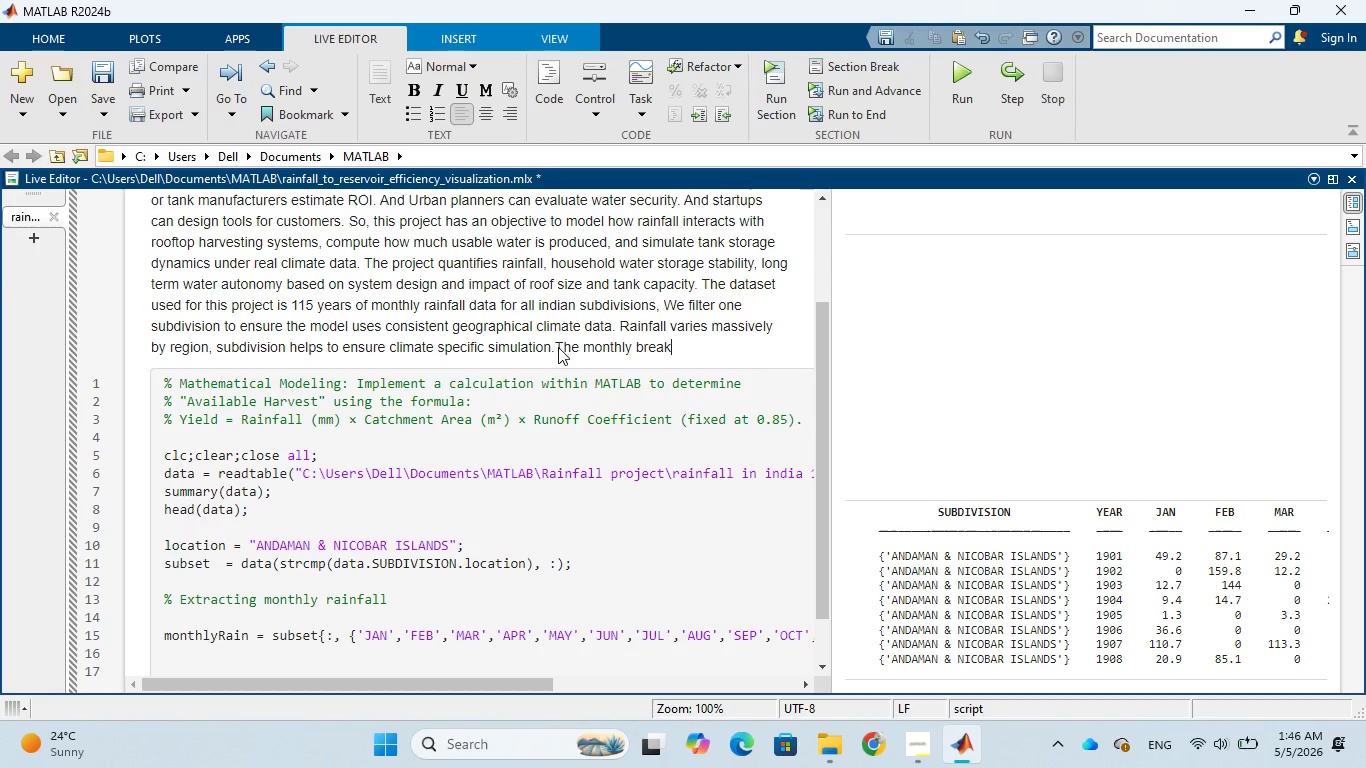 
wait(6.83)
 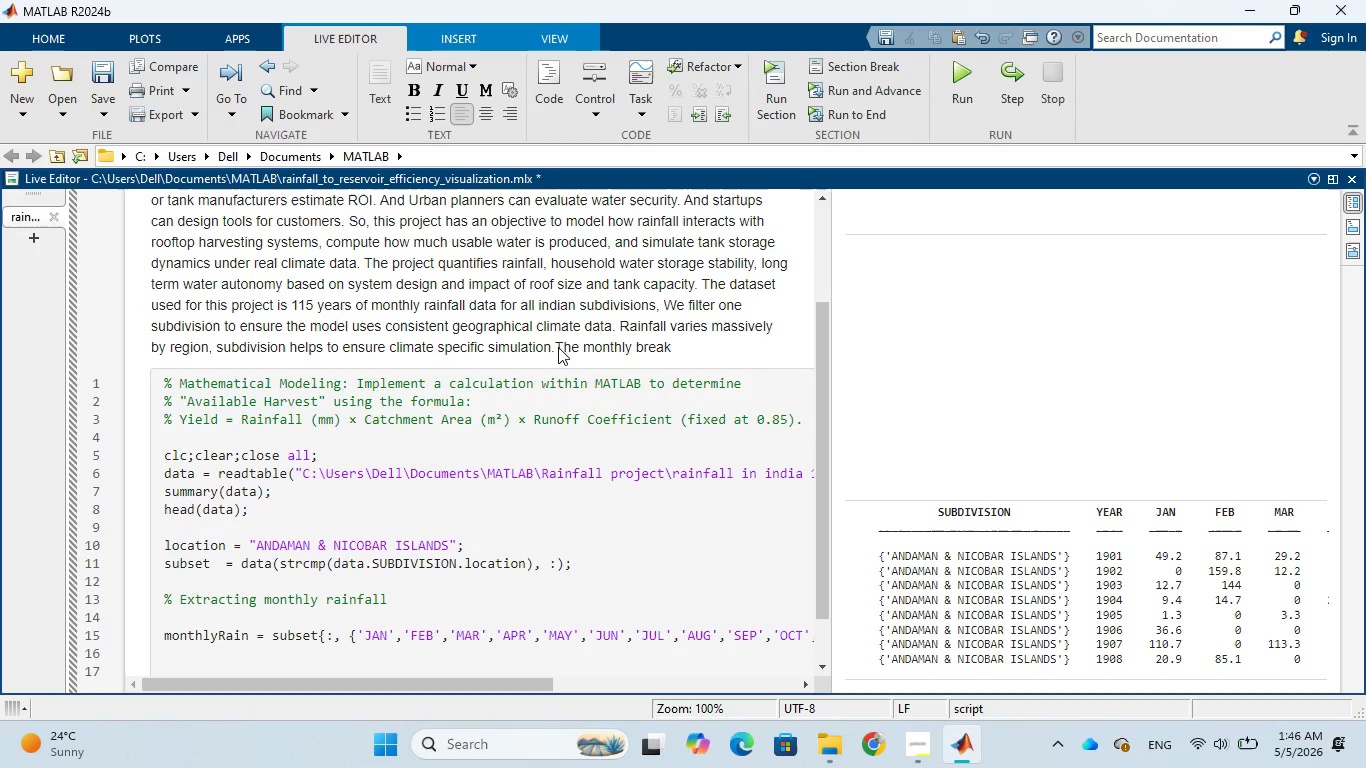 
type(down reveals peak harvest periods)
 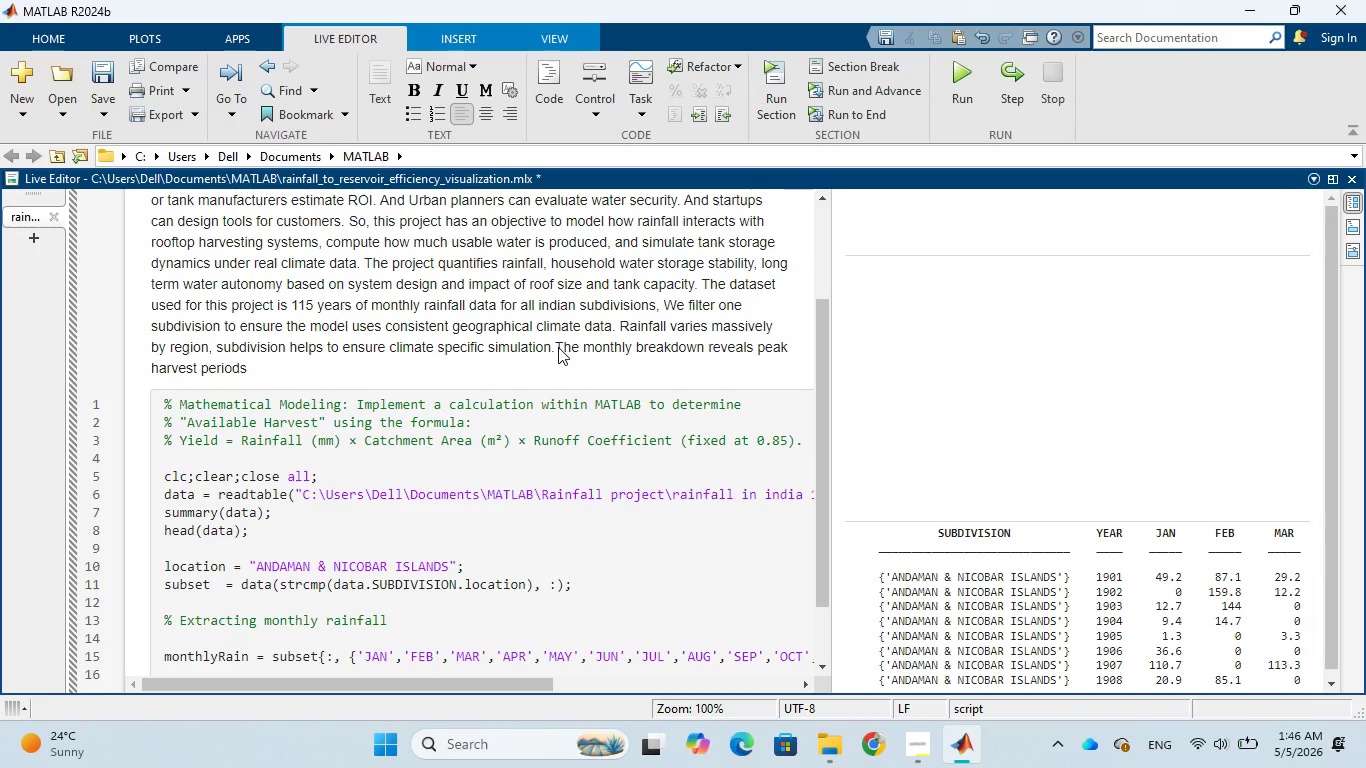 
wait(7.53)
 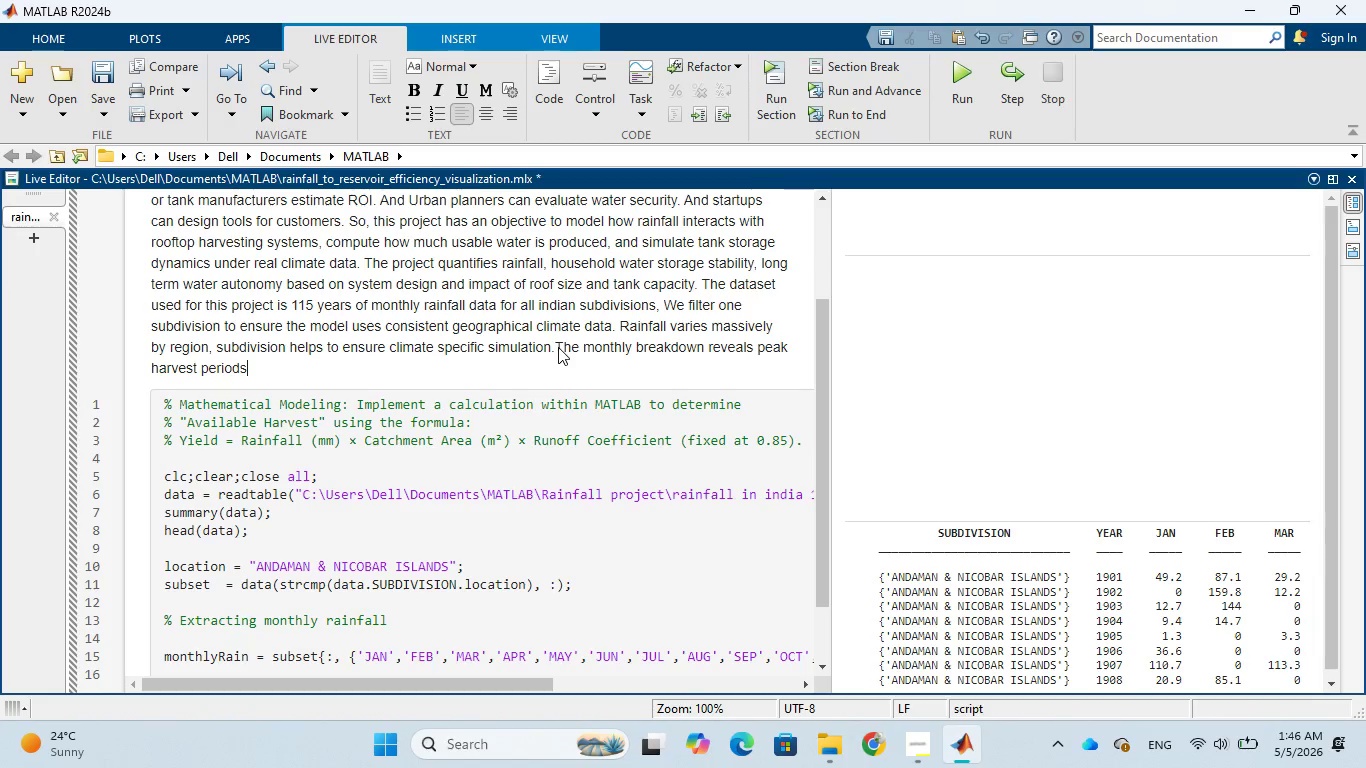 
type(-> when tanks orflw)
 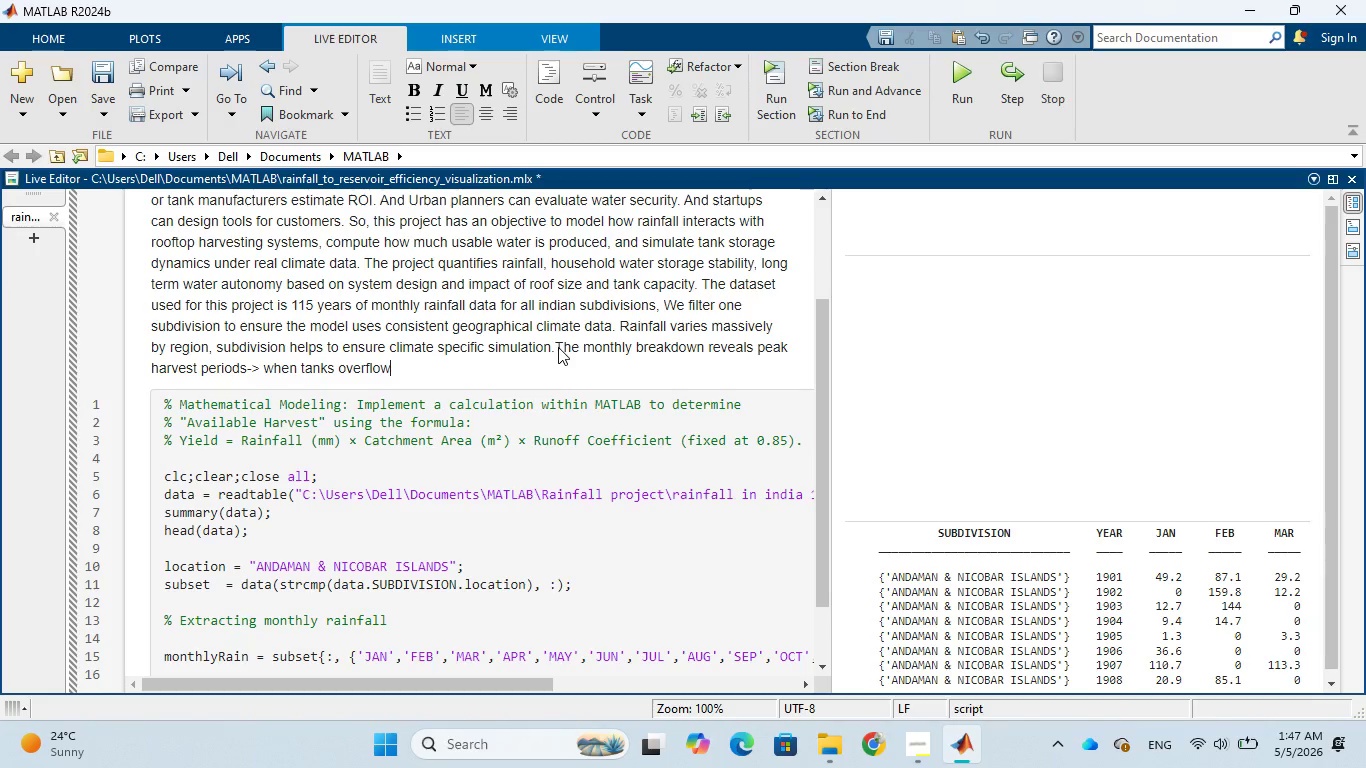 
 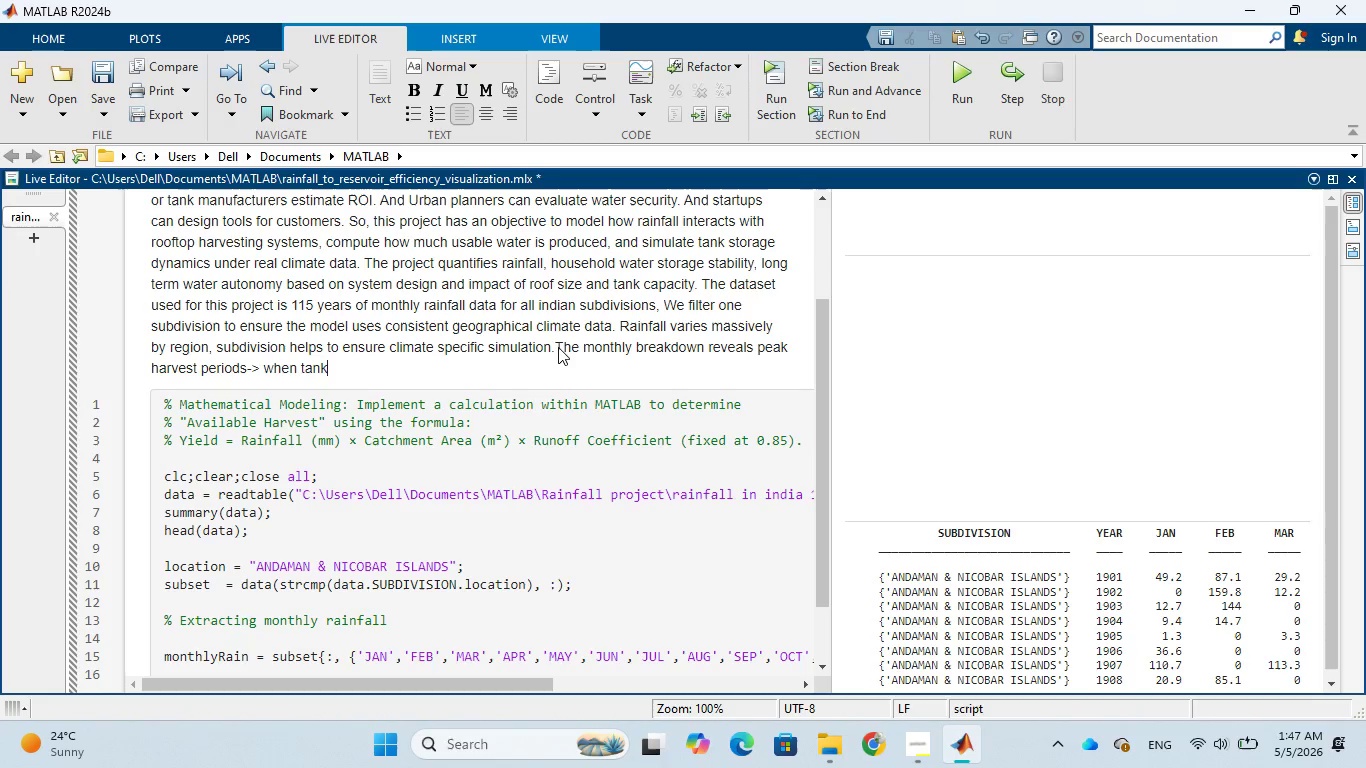 
hold_key(key=V, duration=0.33)
 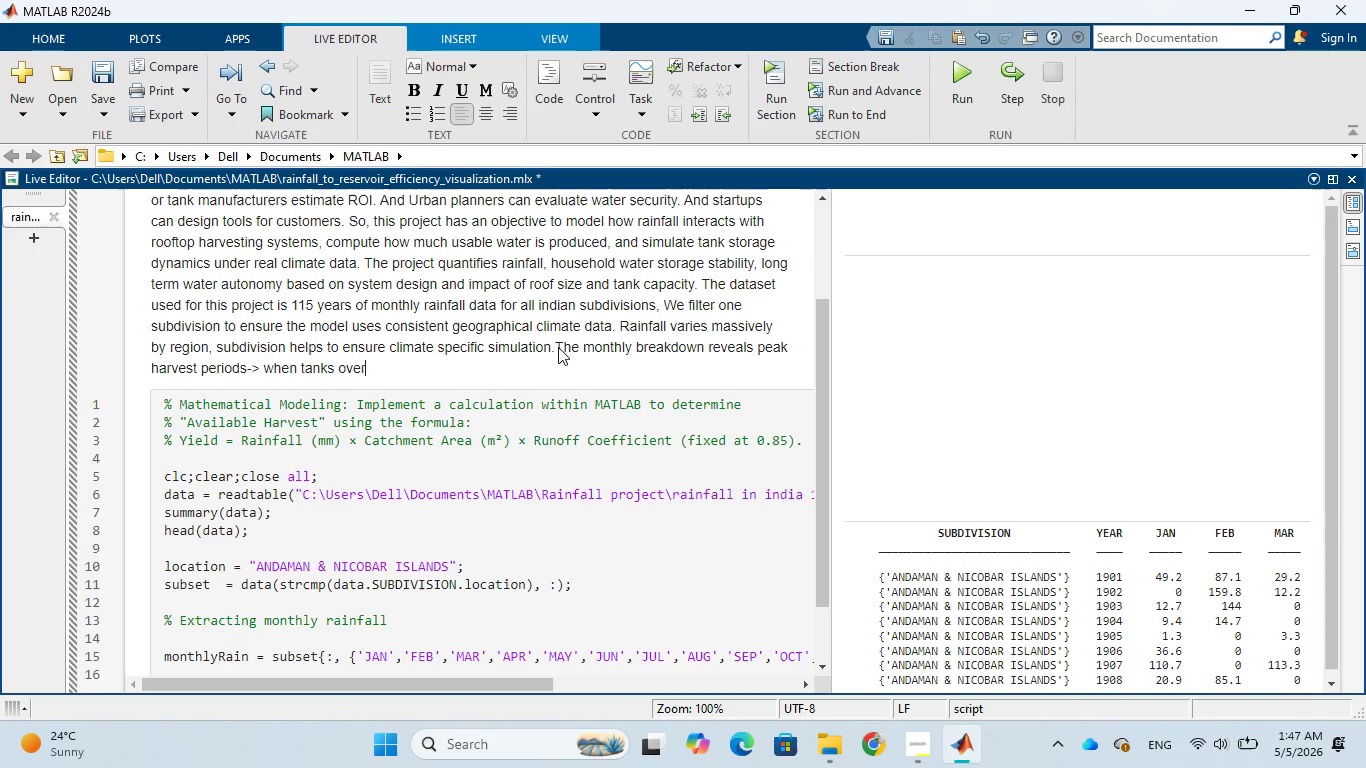 
hold_key(key=O, duration=0.34)
 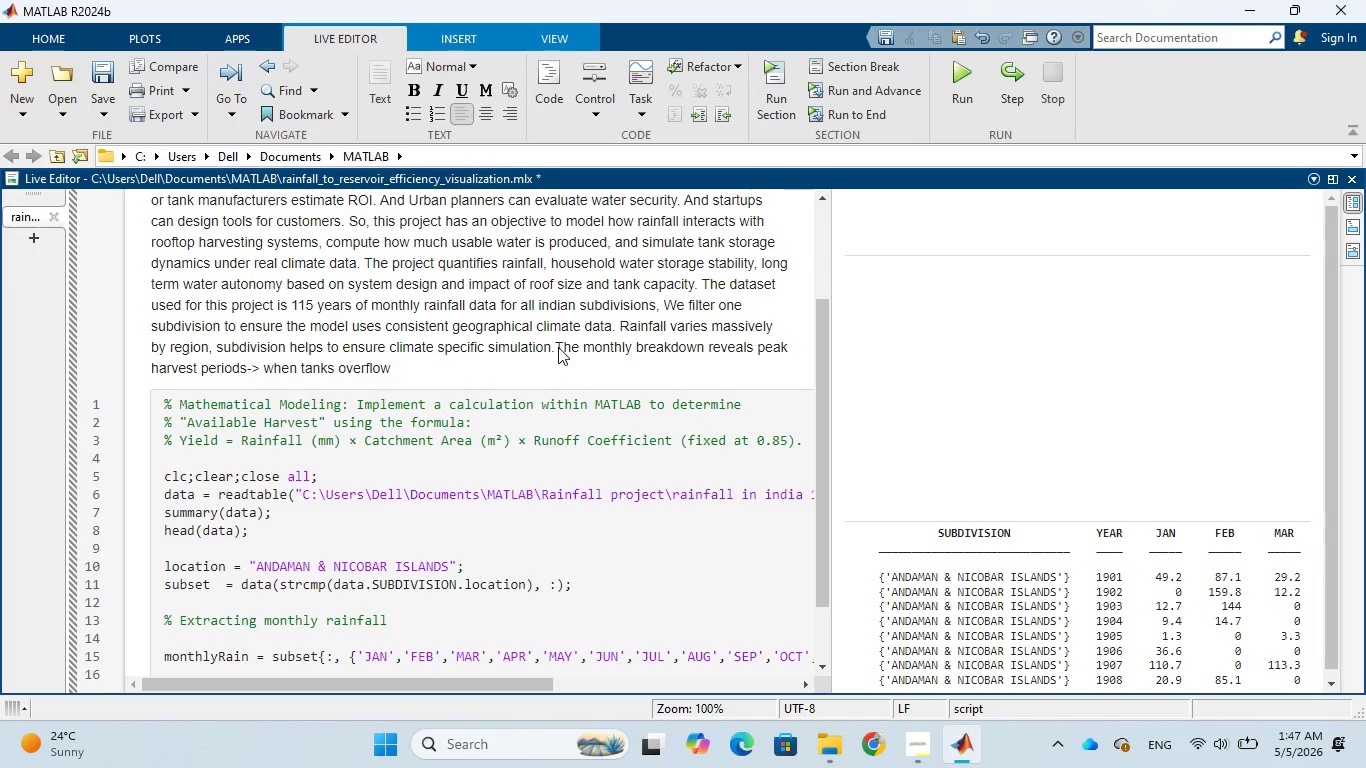 
wait(5.84)
 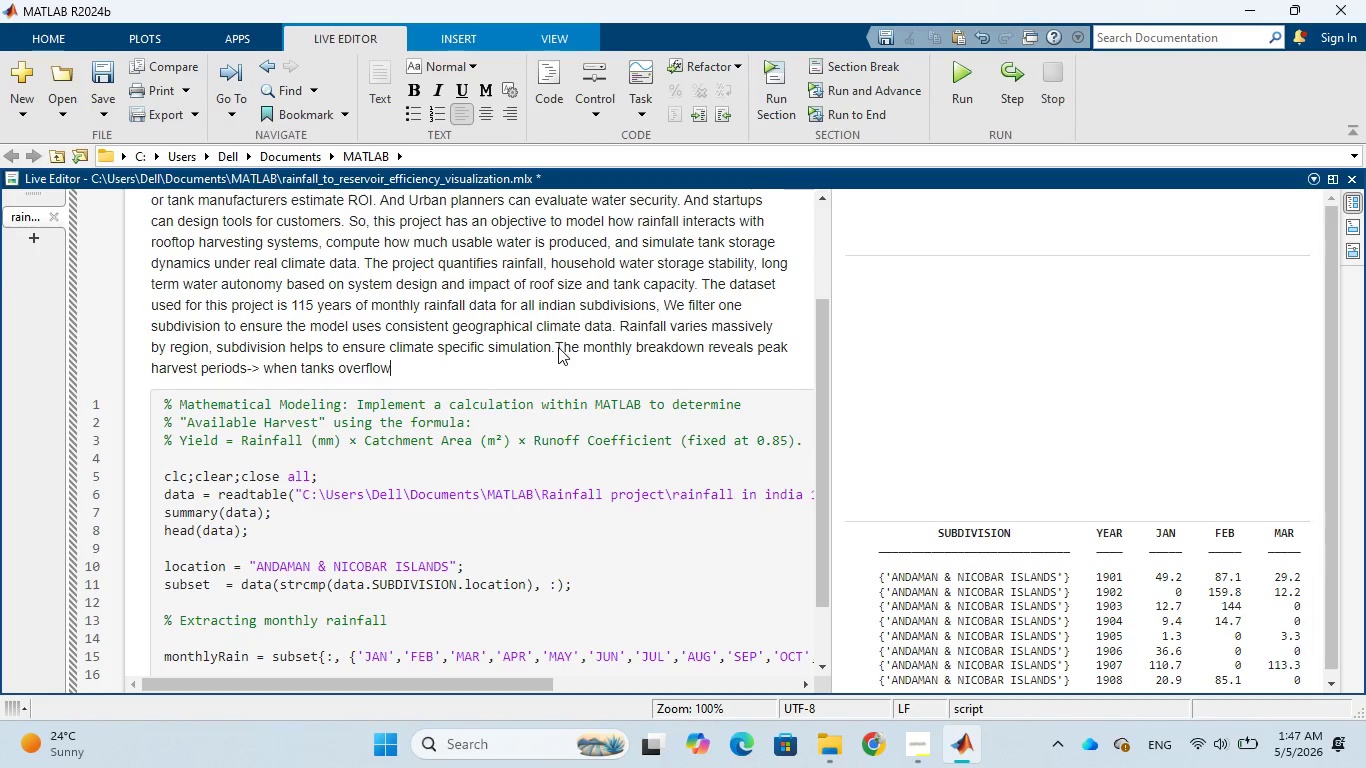 
type(, dry monts)
 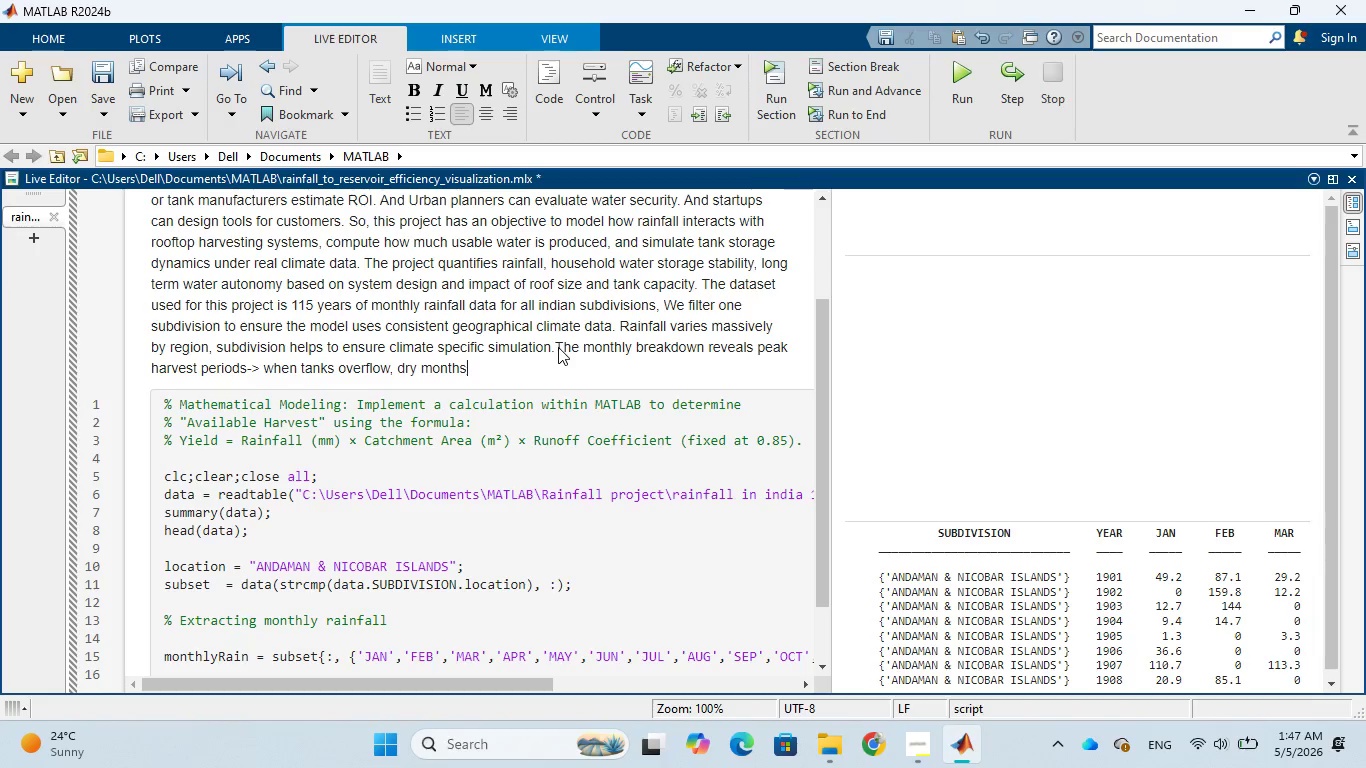 
hold_key(key=H, duration=0.31)
 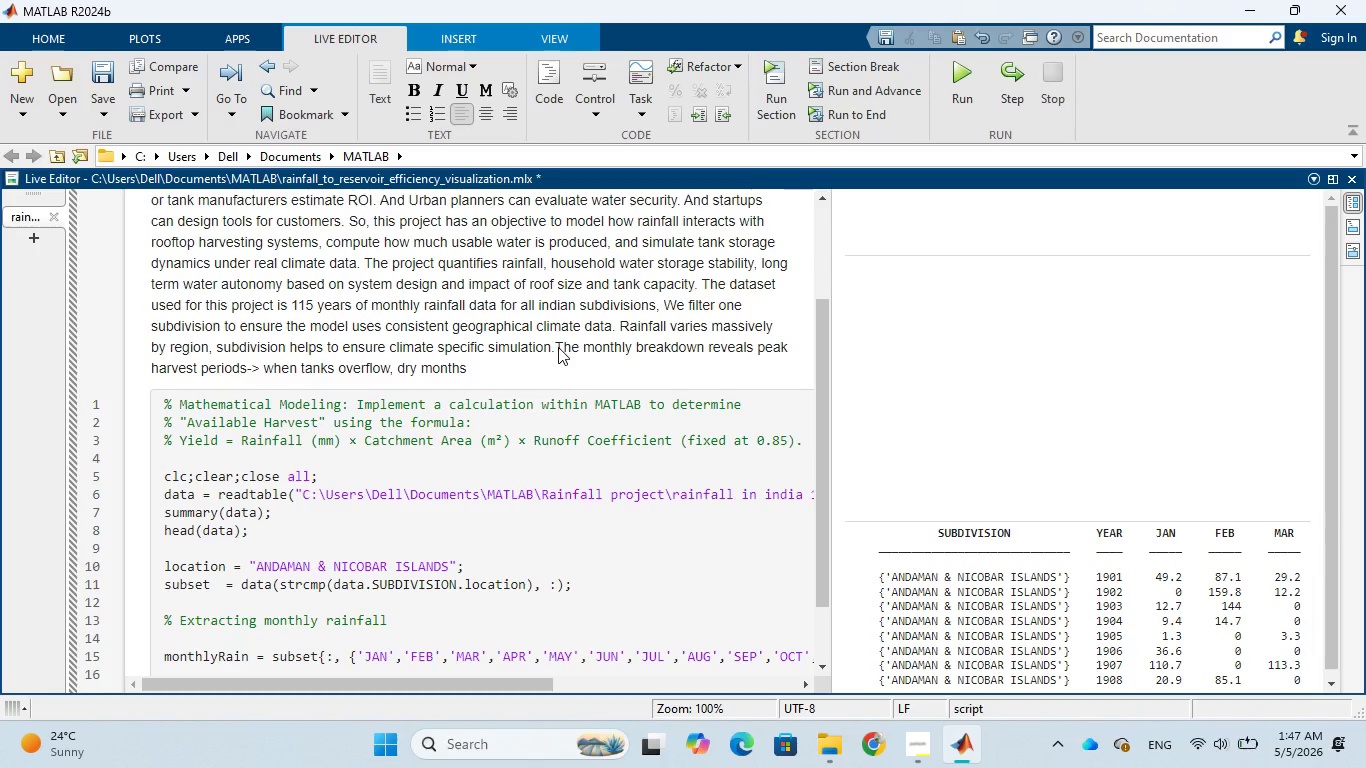 
key(Space)
 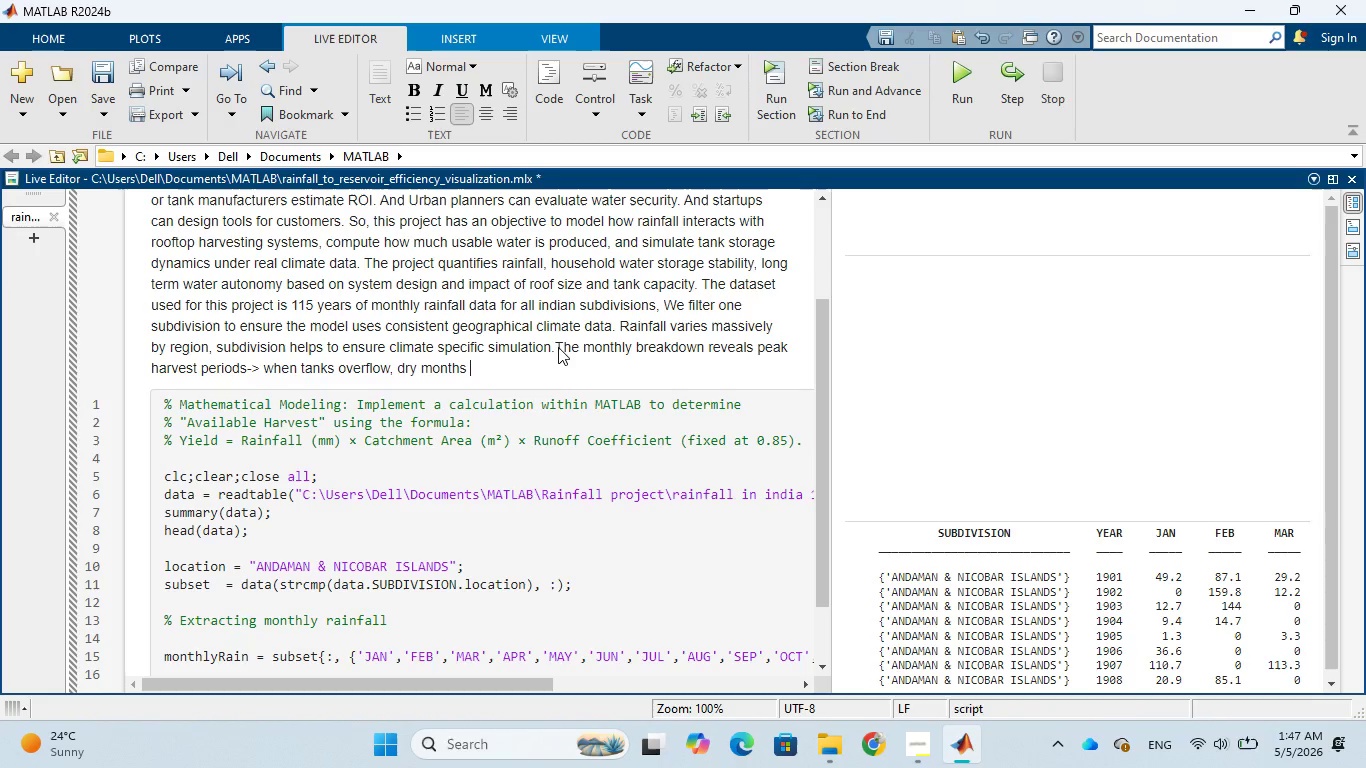 
key(Backspace)
 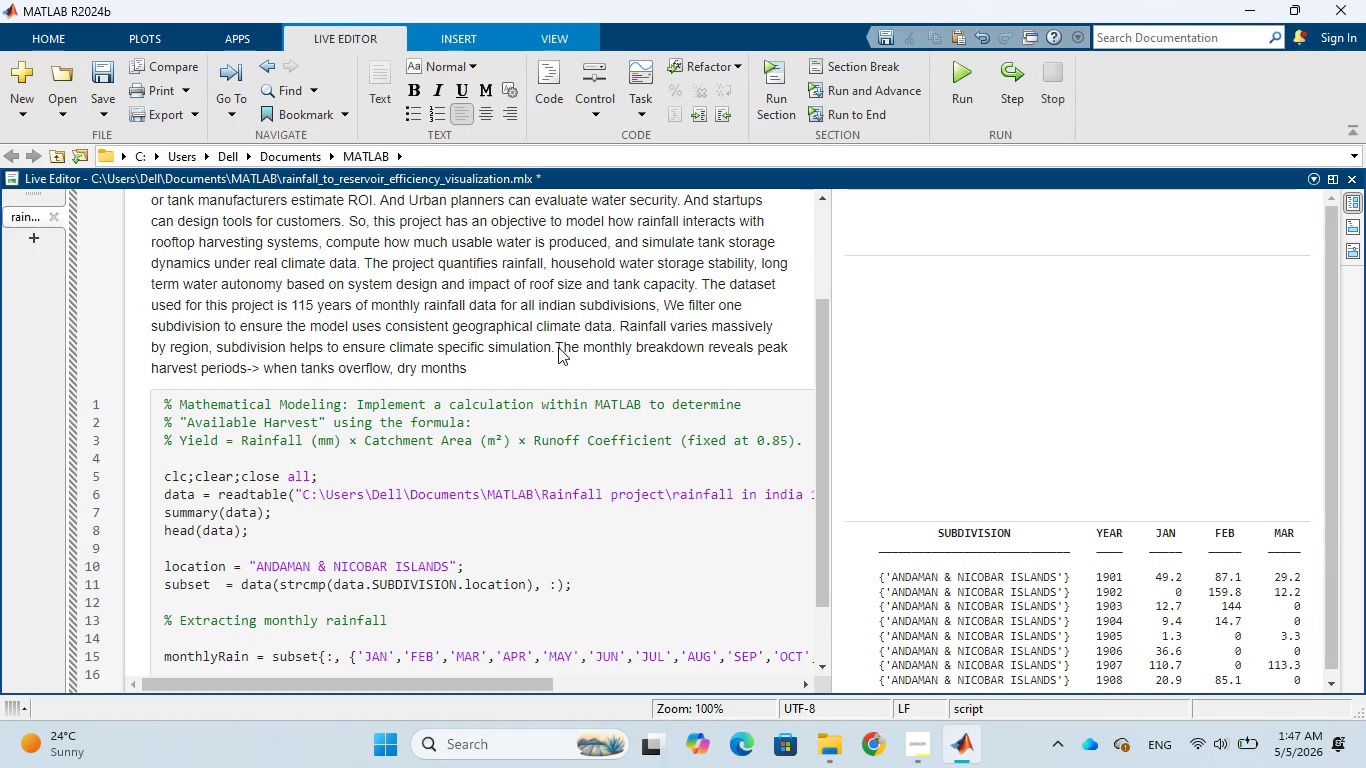 
hold_key(key=Minus, duration=0.36)
 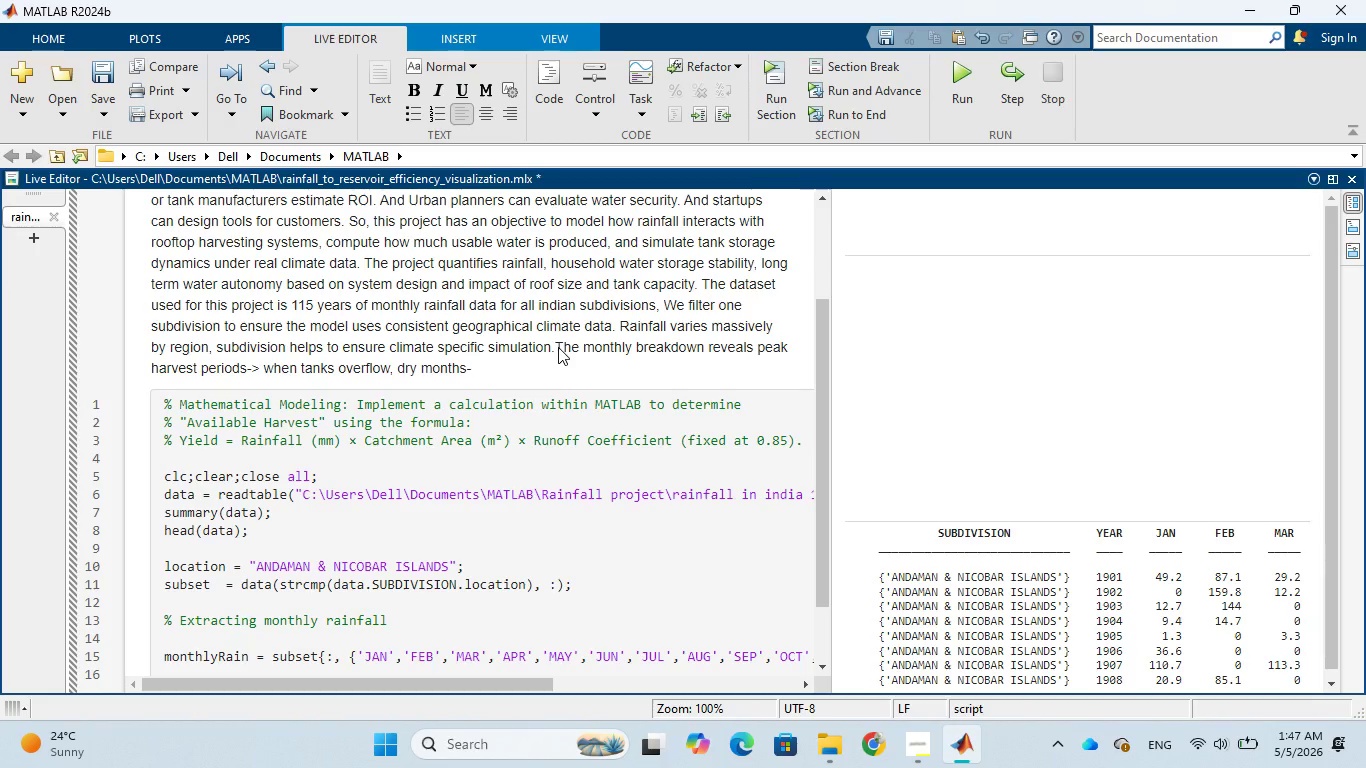 
key(Shift+Period)
 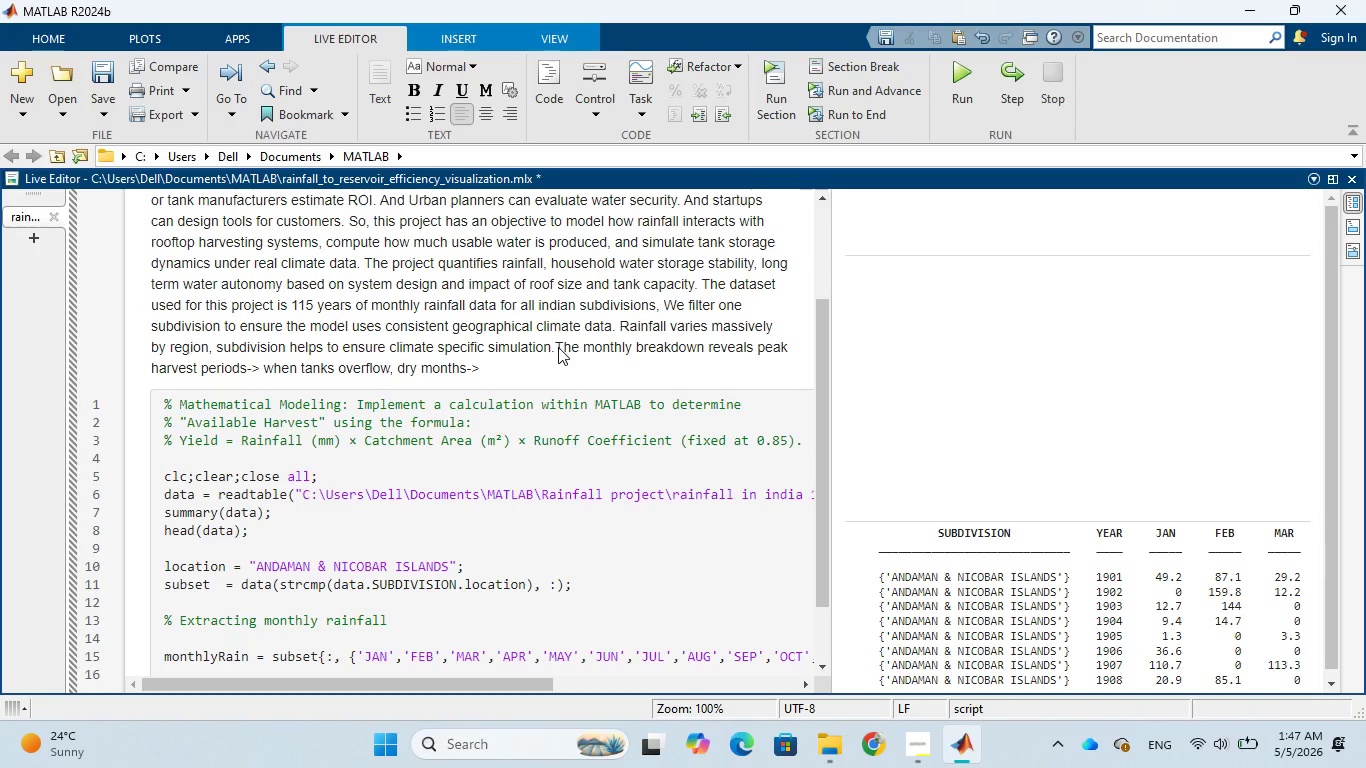 
key(Space)
 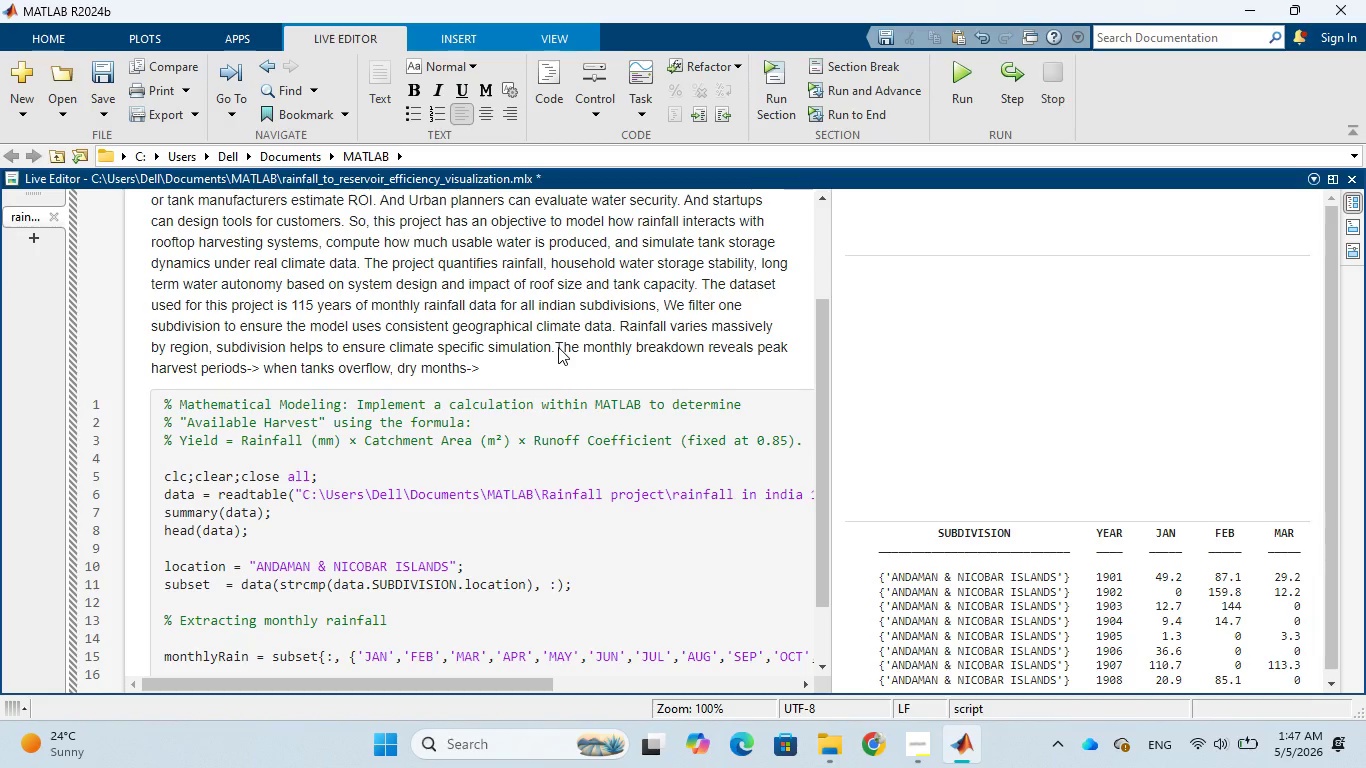 
type(wen water shorat)
key(Backspace)
key(Backspace)
type(tages occur)
 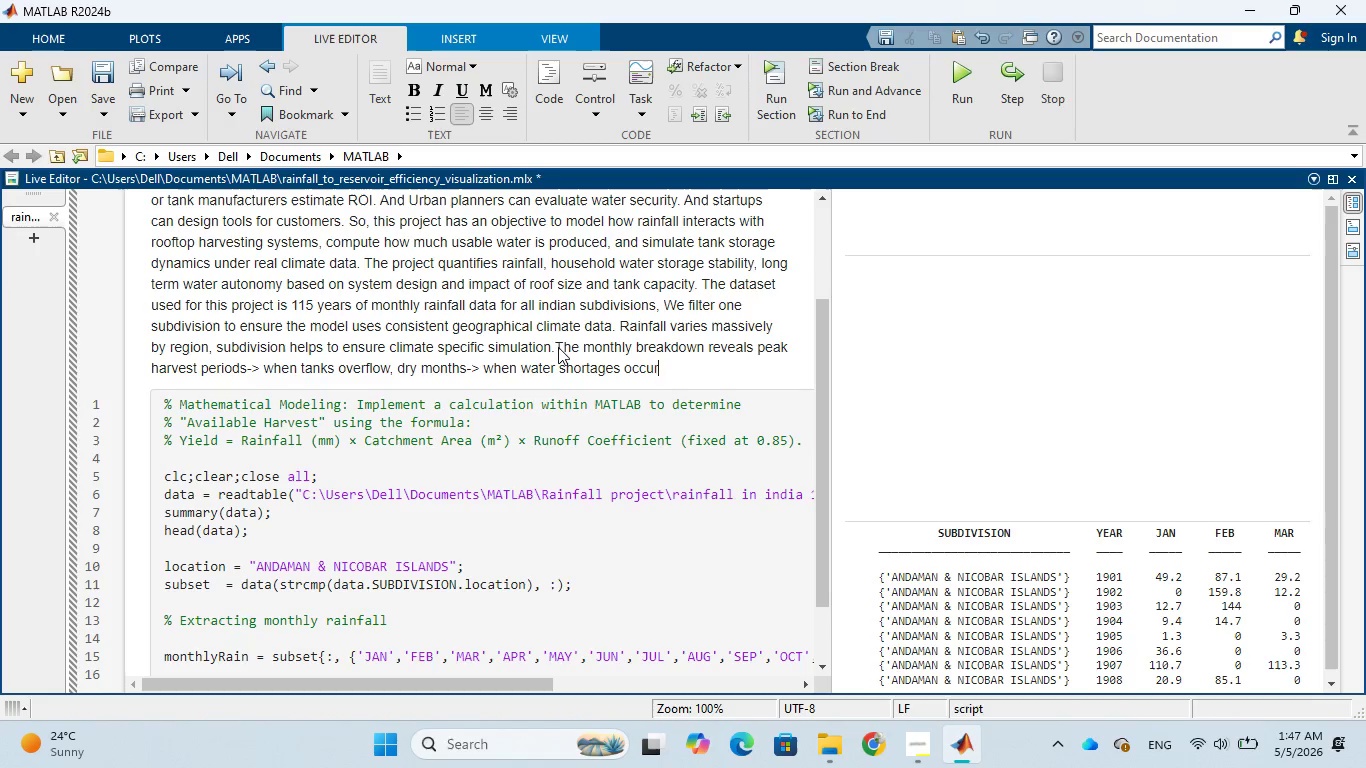 
wait(24.95)
 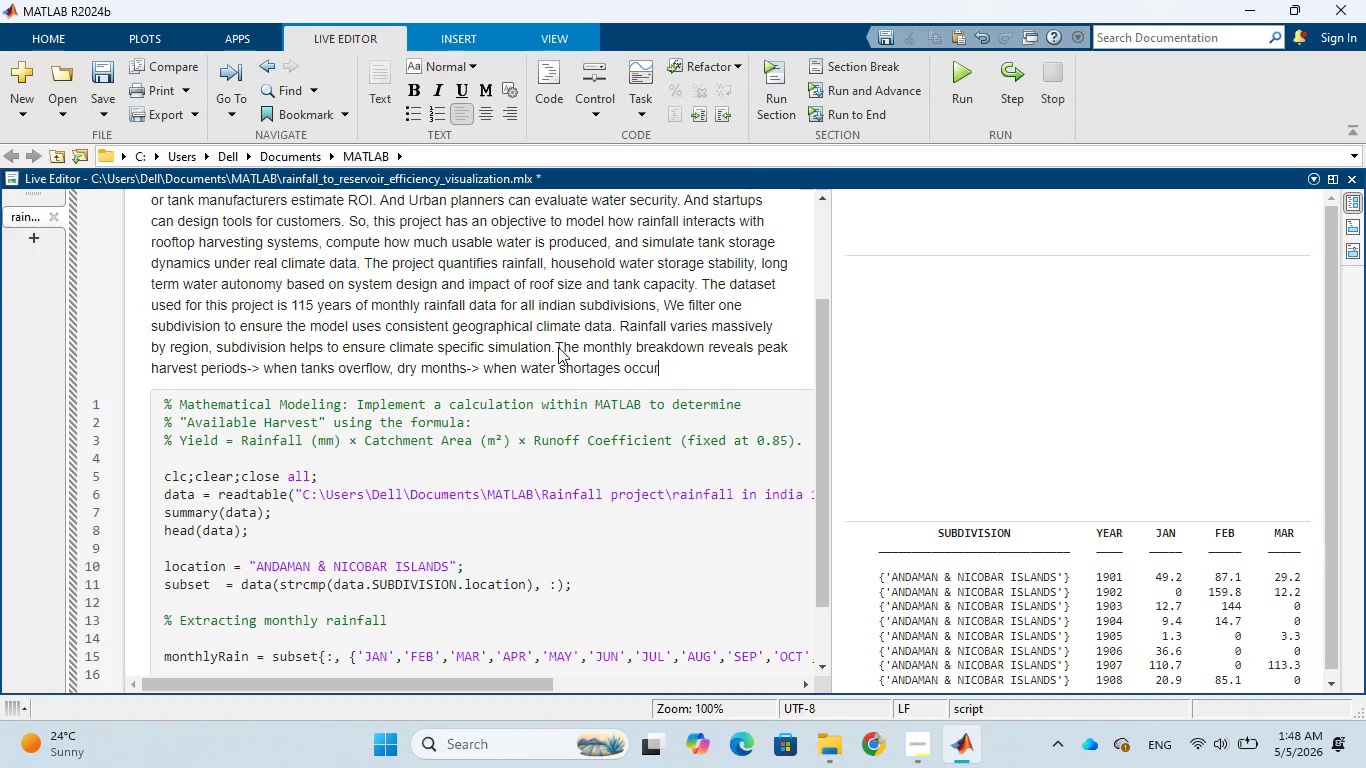 
scroll: coordinate [529, 502], scroll_direction: down, amount: 2.0
 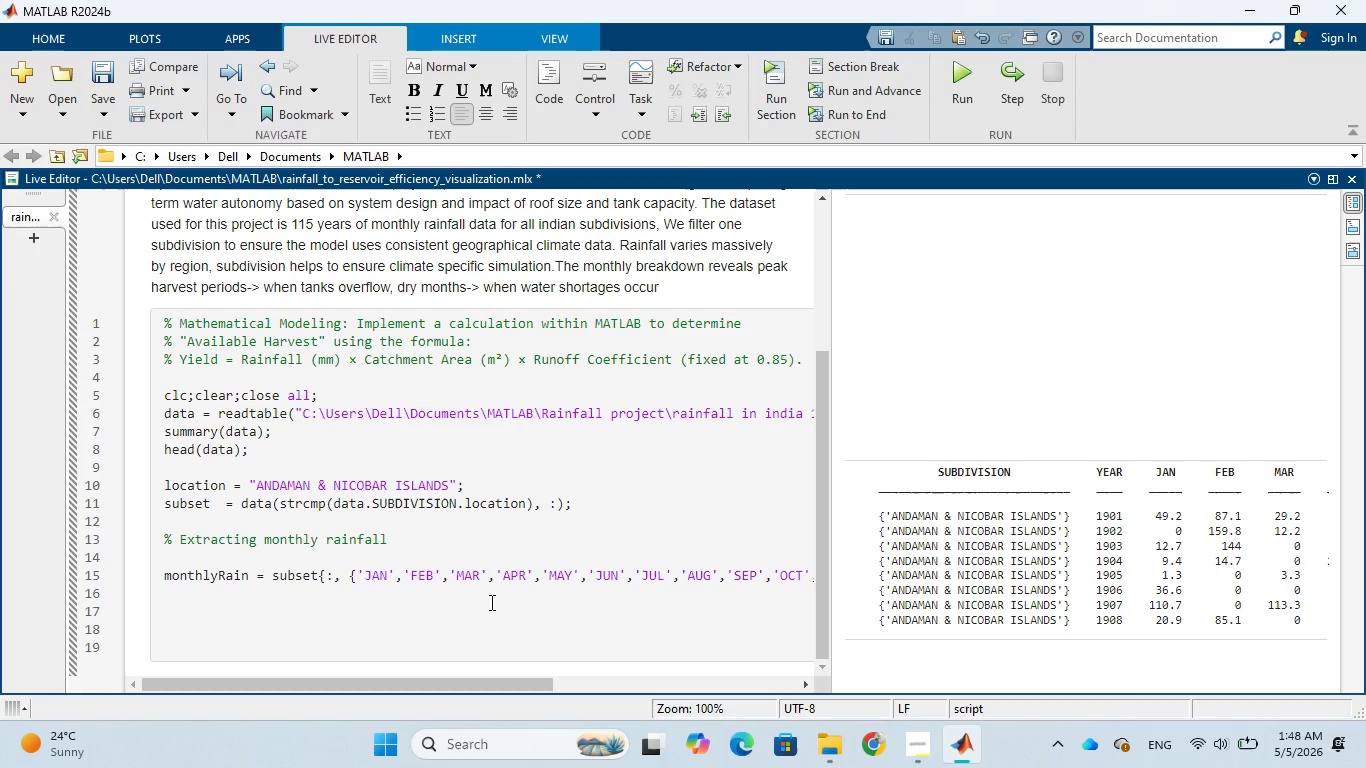 
left_click([485, 620])
 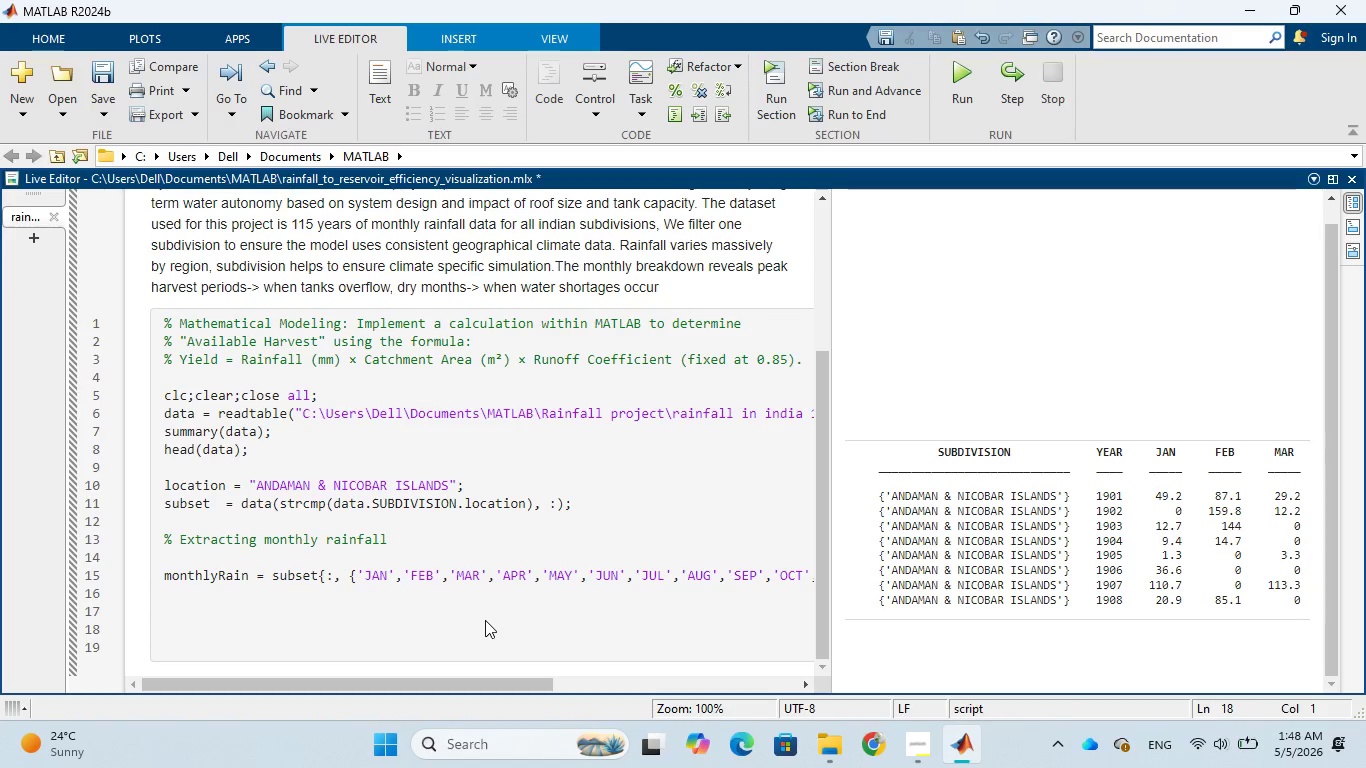 
wait(20.7)
 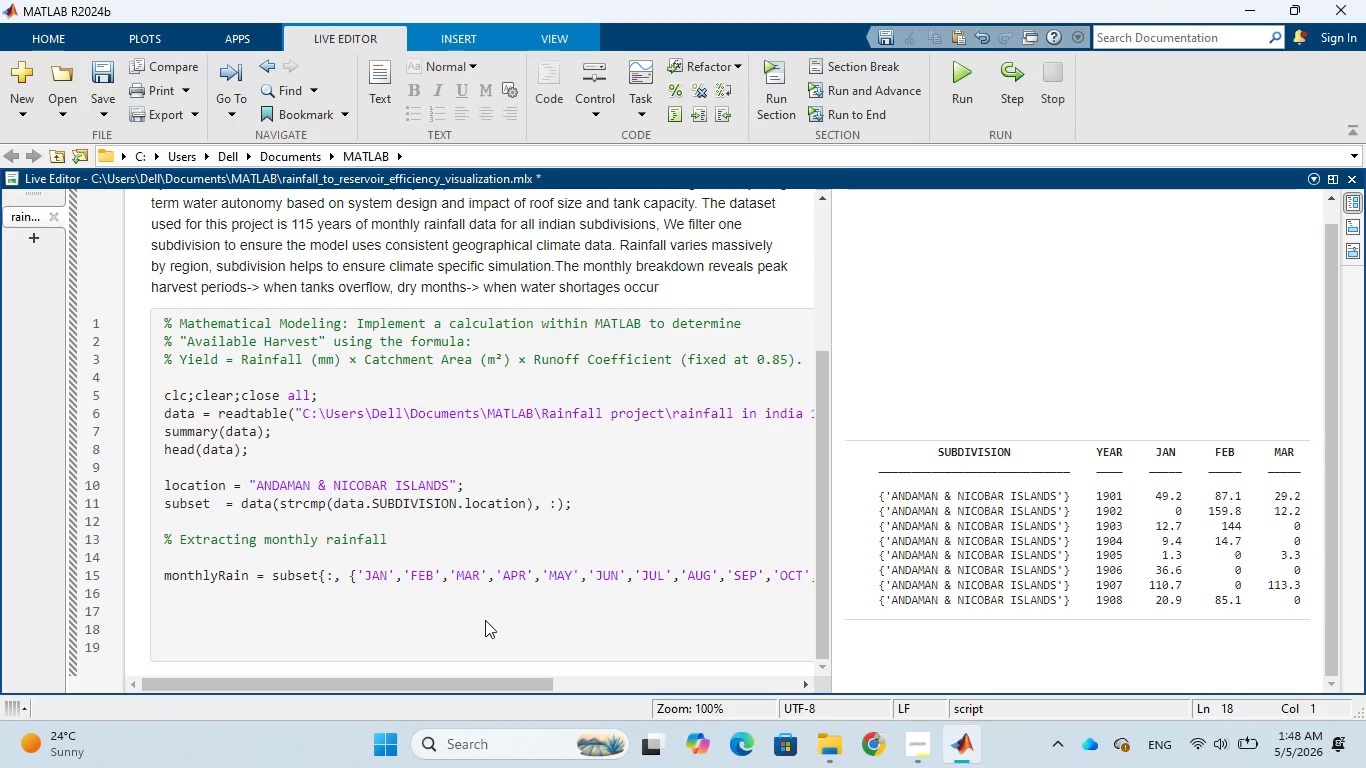 
key(Backspace)
type(% tme)
 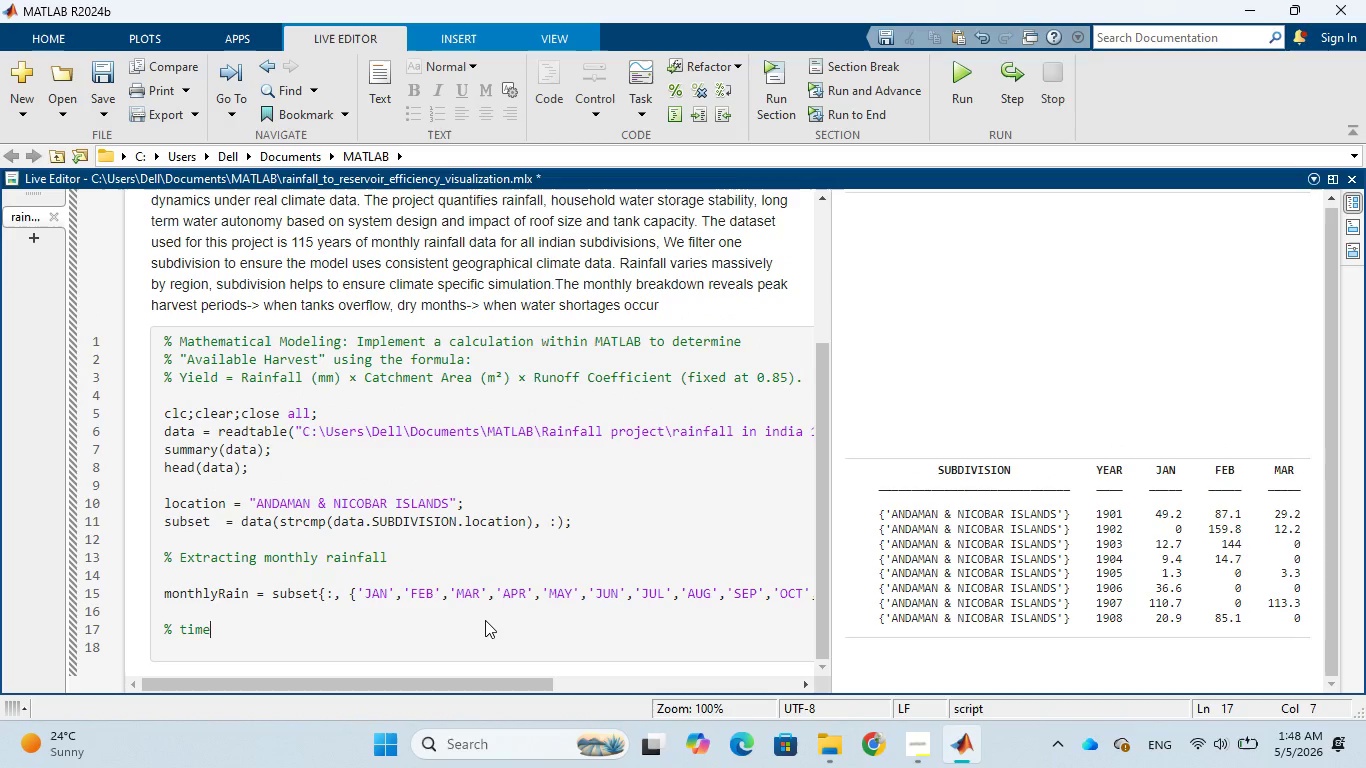 
 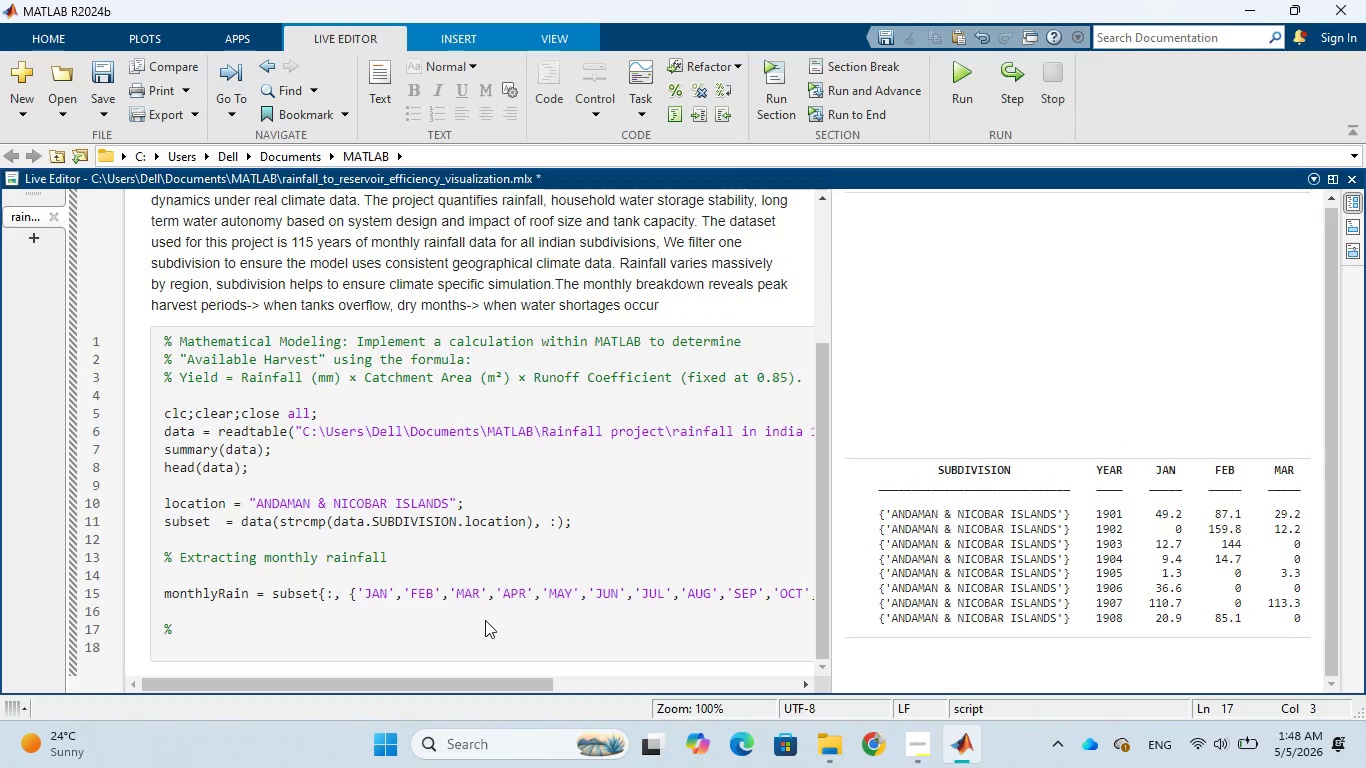 
hold_key(key=I, duration=0.31)
 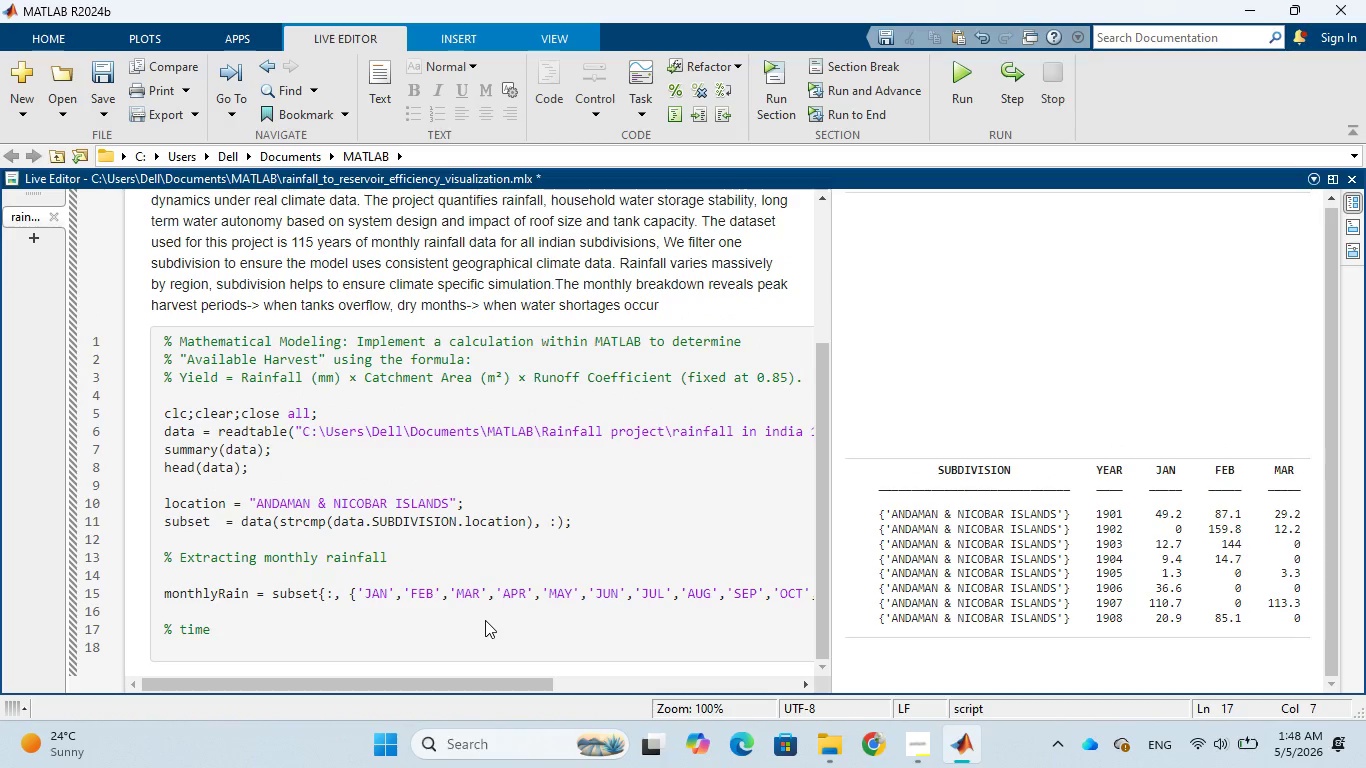 
type(line creaton)
 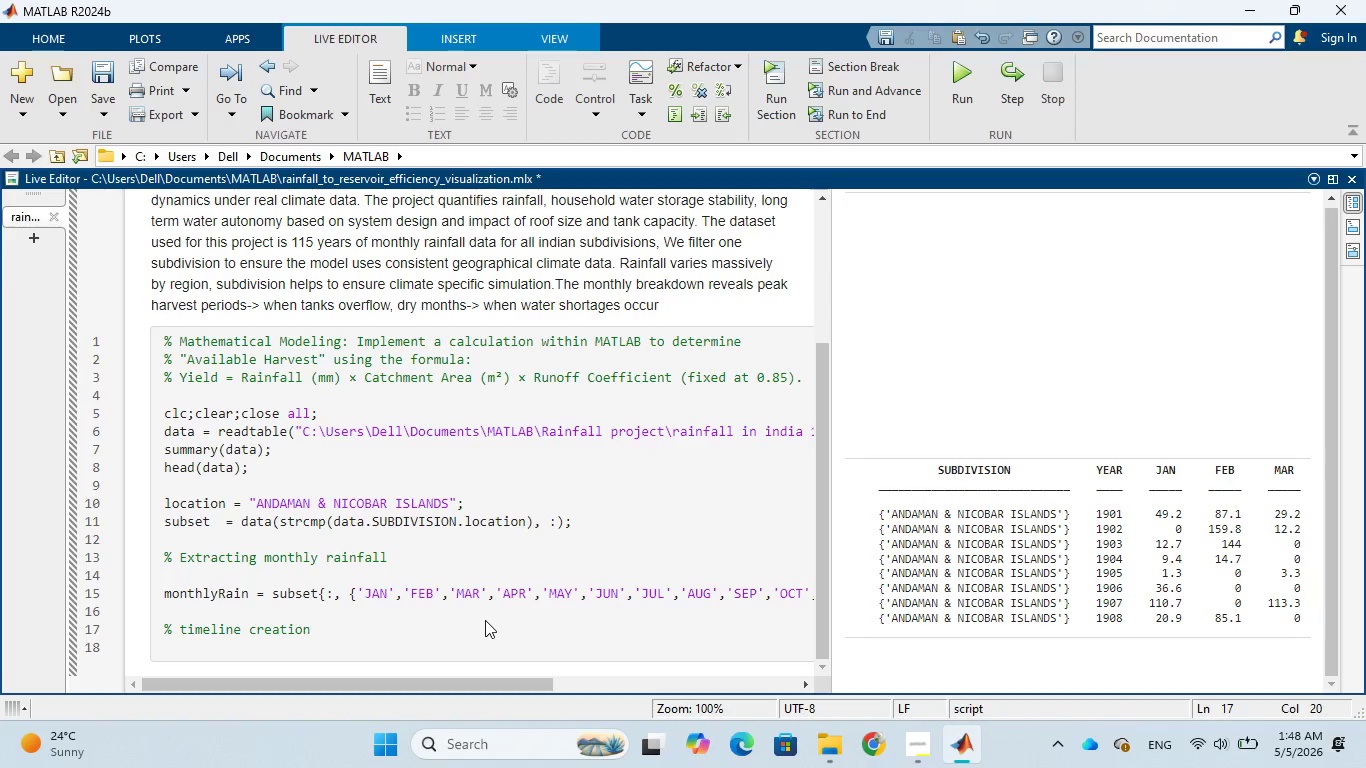 
key(Enter)
 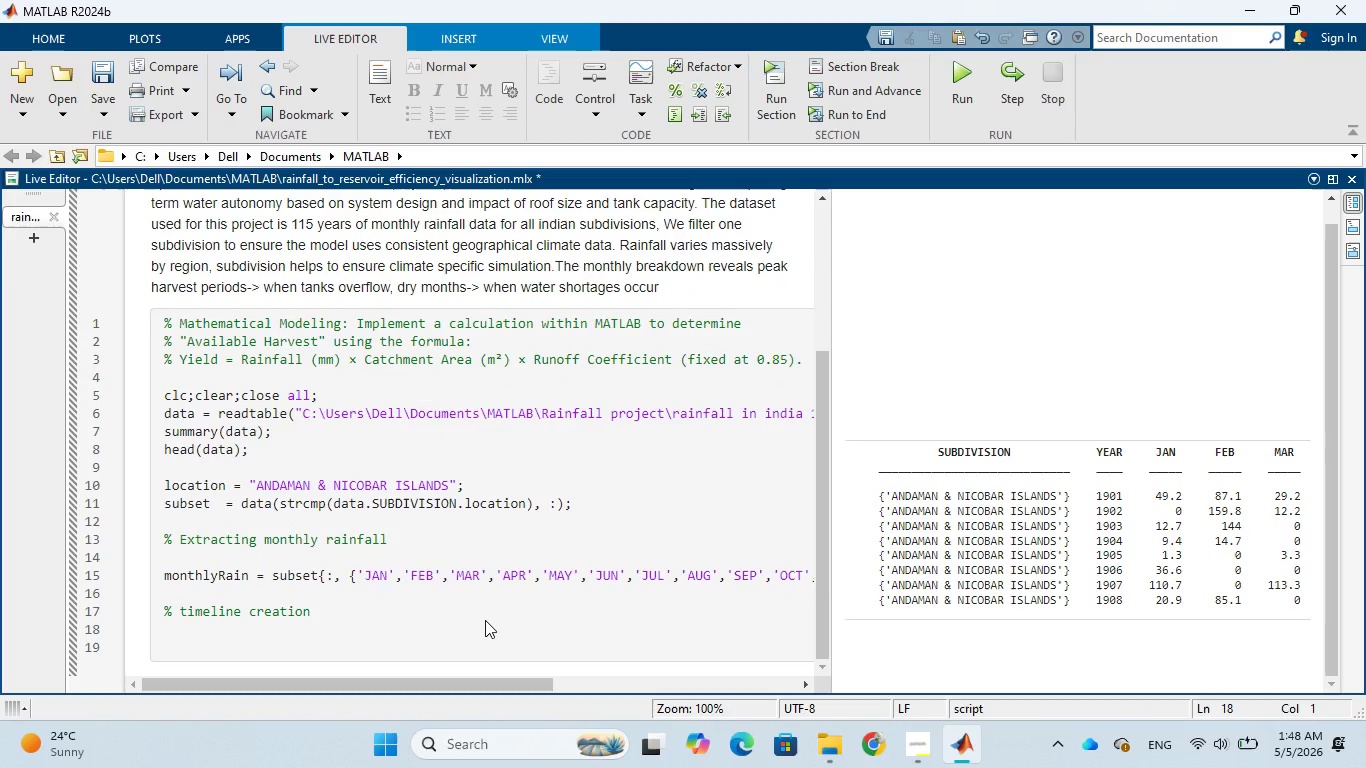 
key(Enter)
 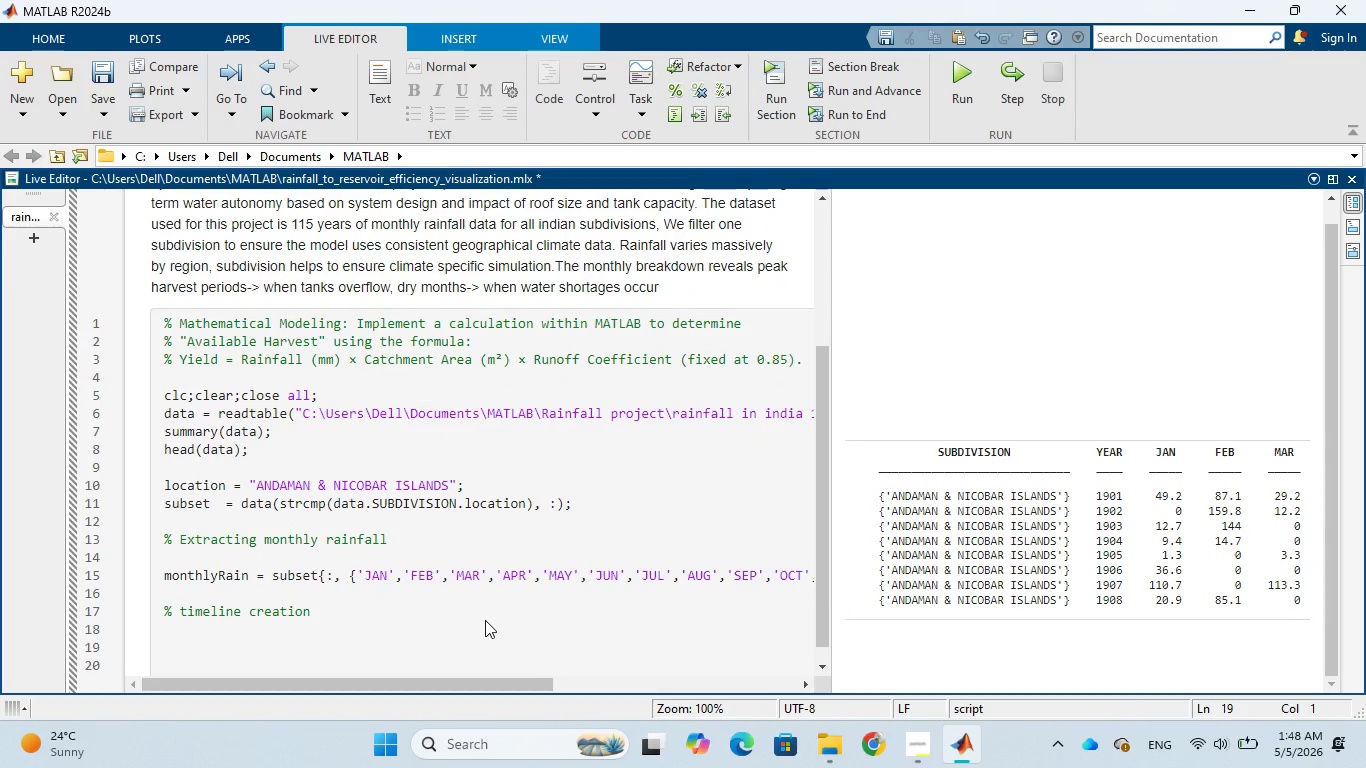 
type(years__expanded)
 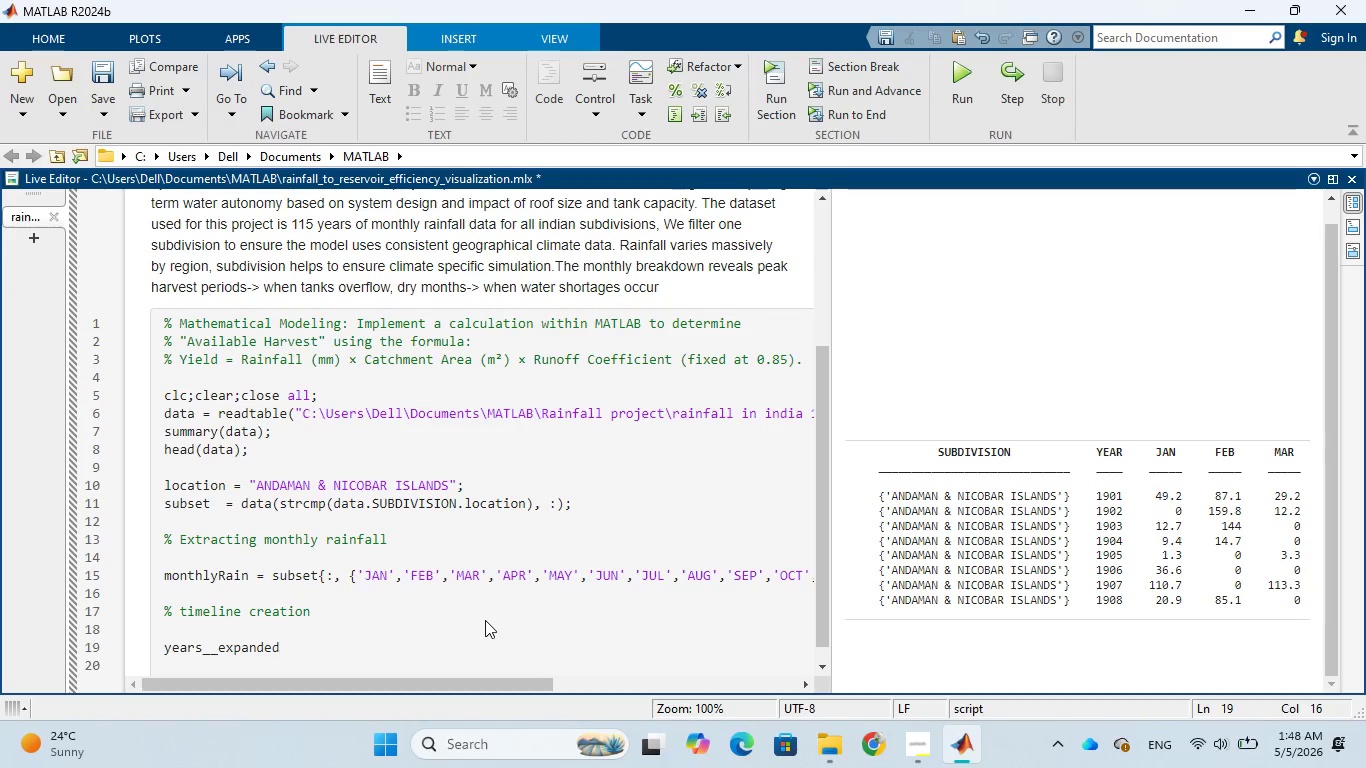 
key(ArrowLeft)
 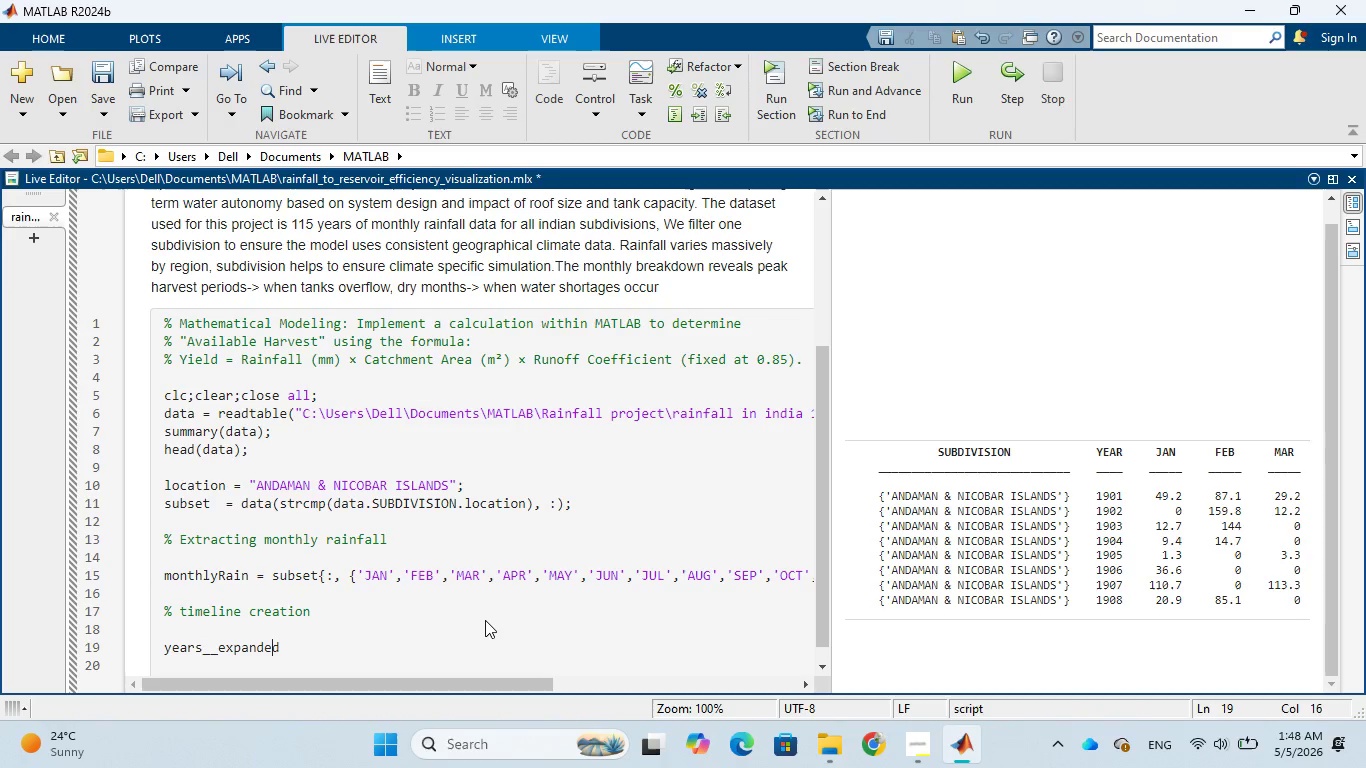 
key(ArrowLeft)
 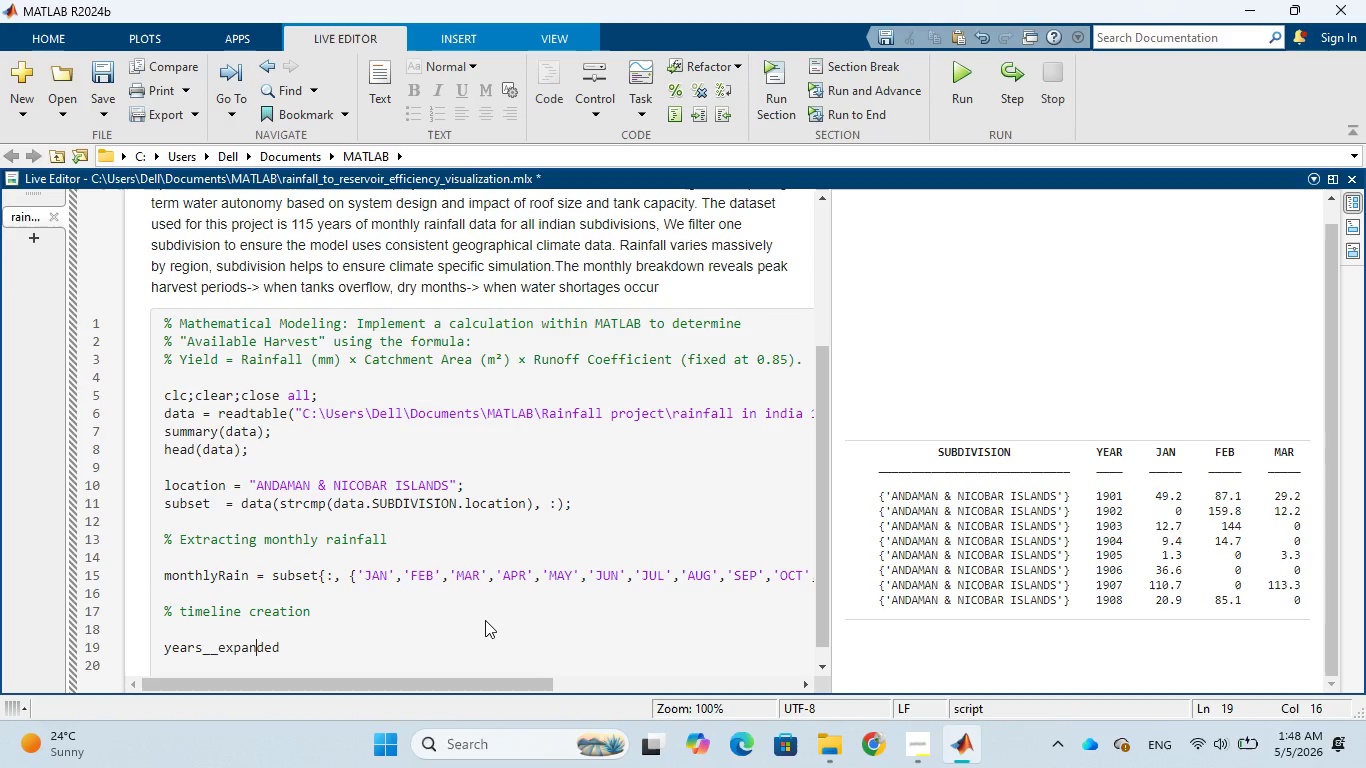 
key(ArrowLeft)
 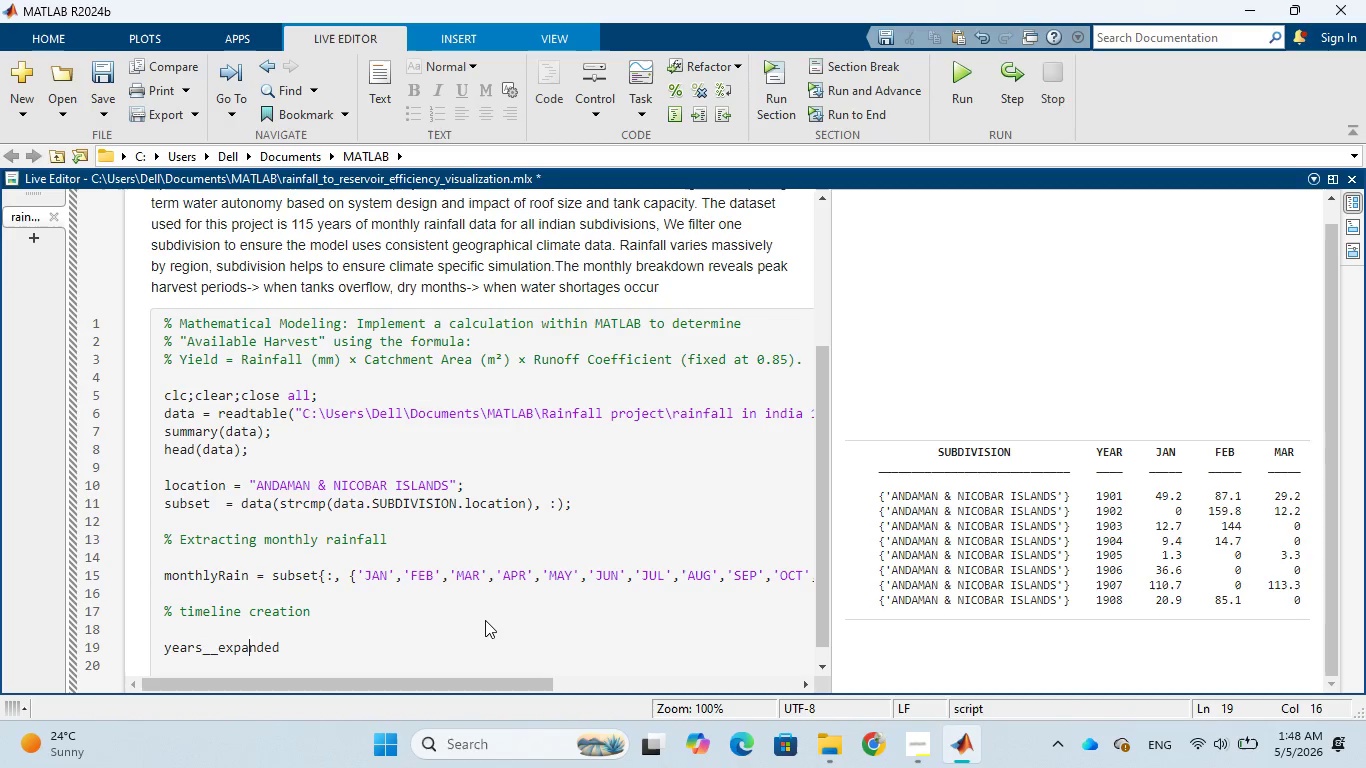 
key(ArrowLeft)
 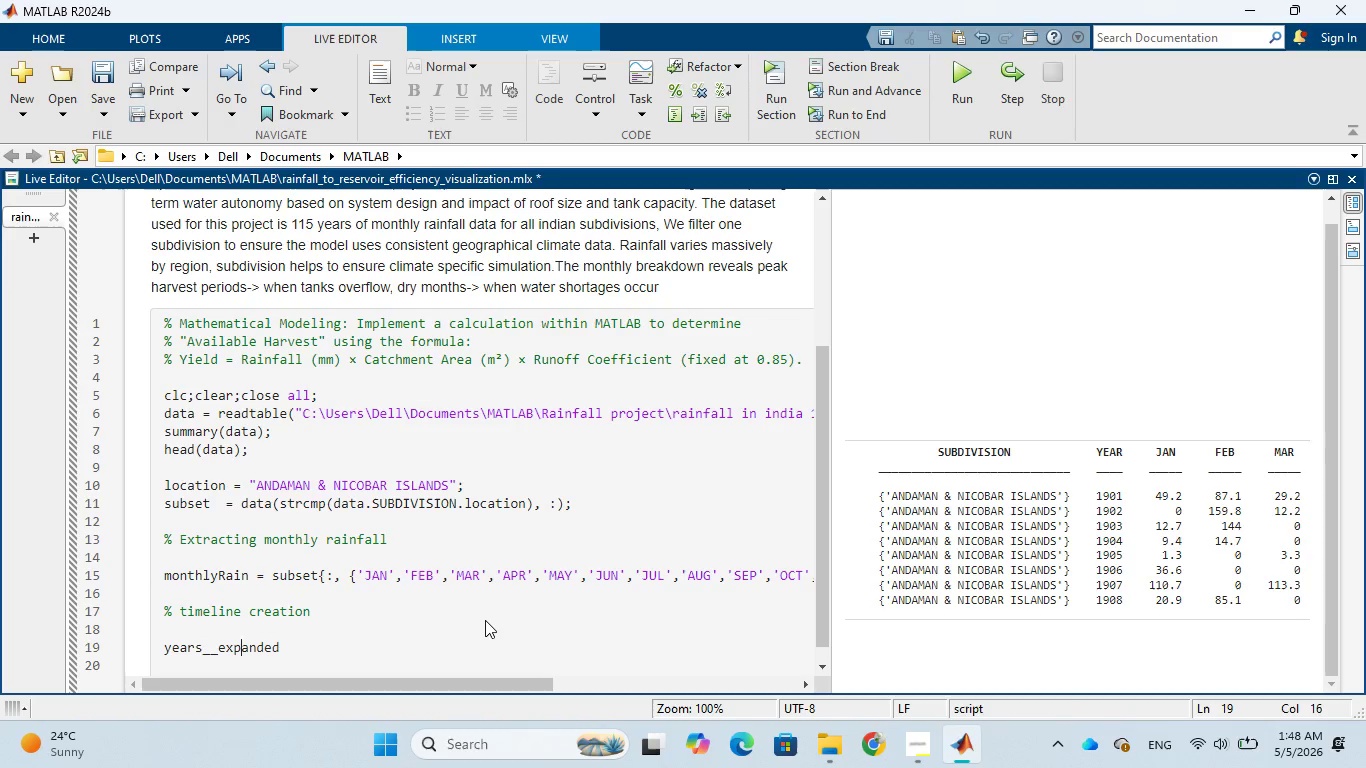 
key(ArrowLeft)
 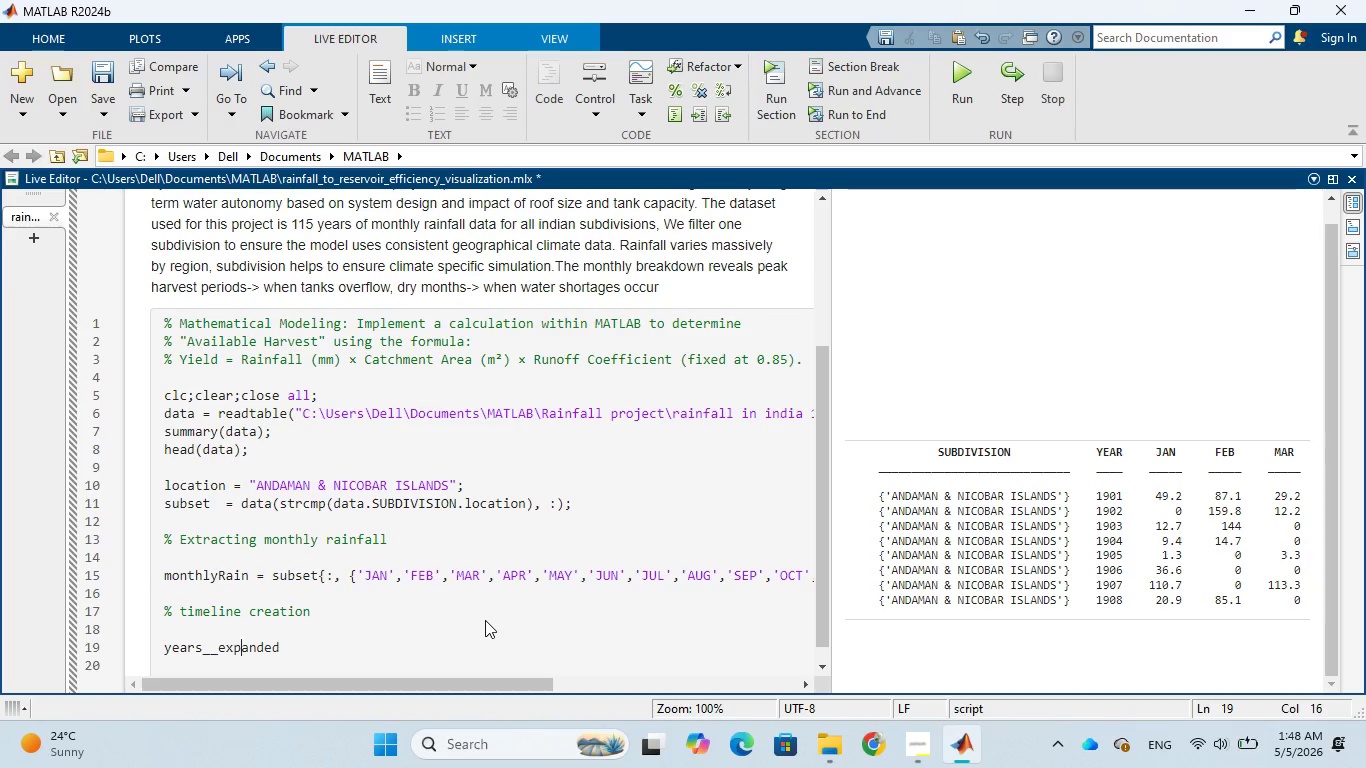 
key(ArrowLeft)
 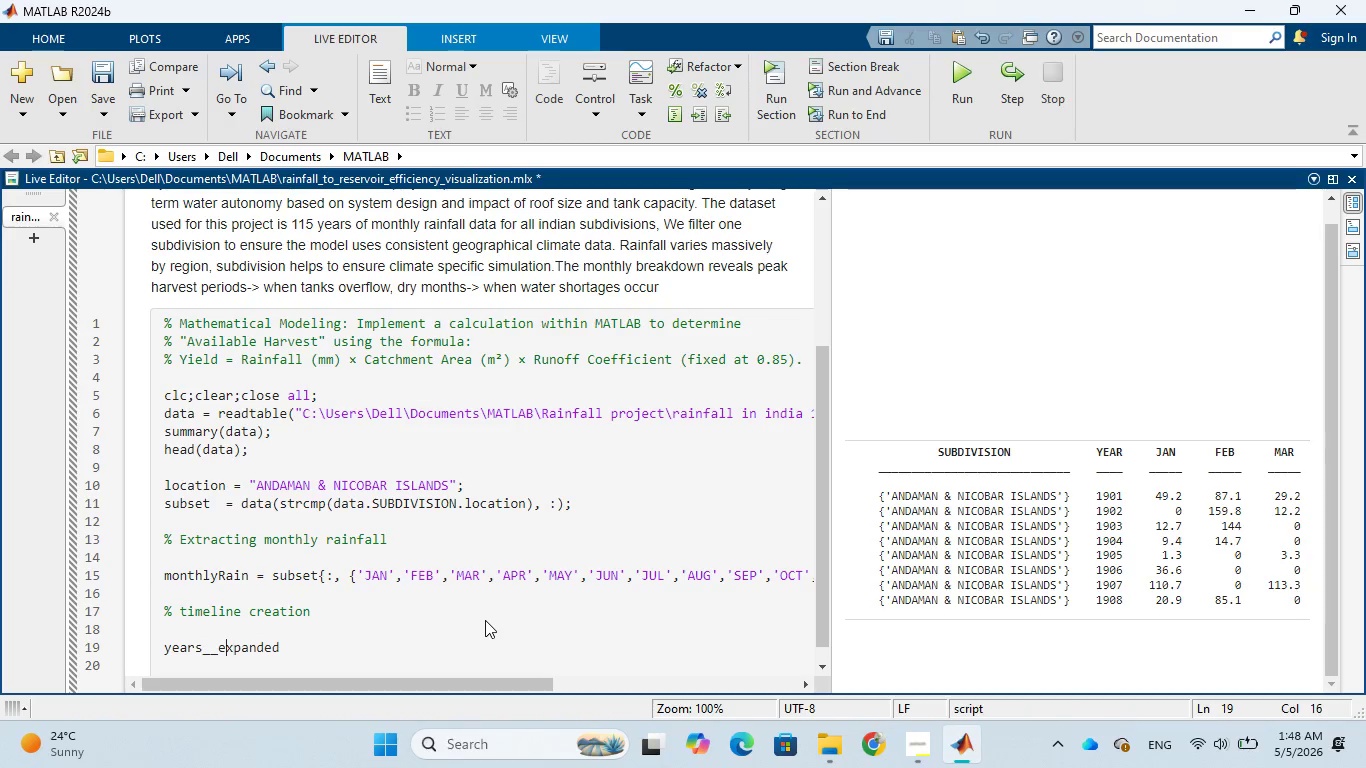 
key(ArrowLeft)
 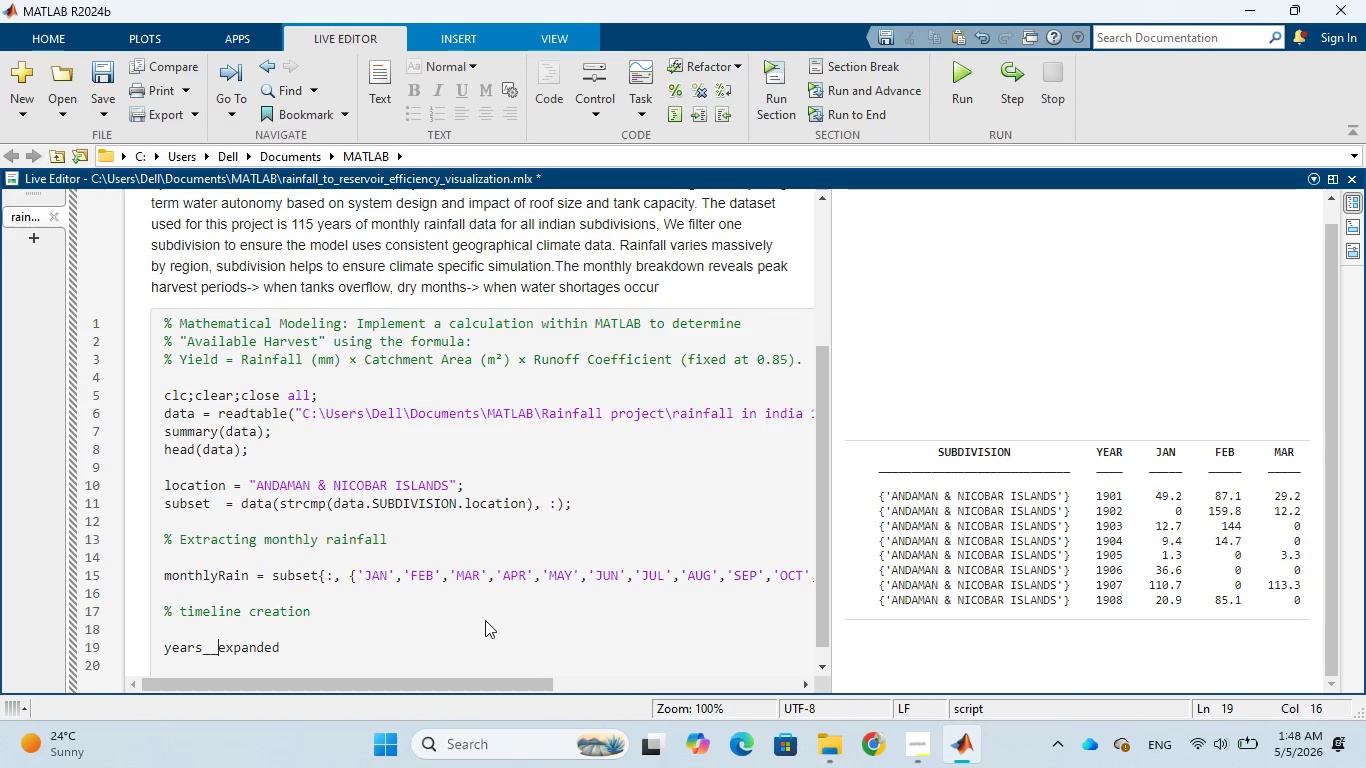 
key(ArrowLeft)
 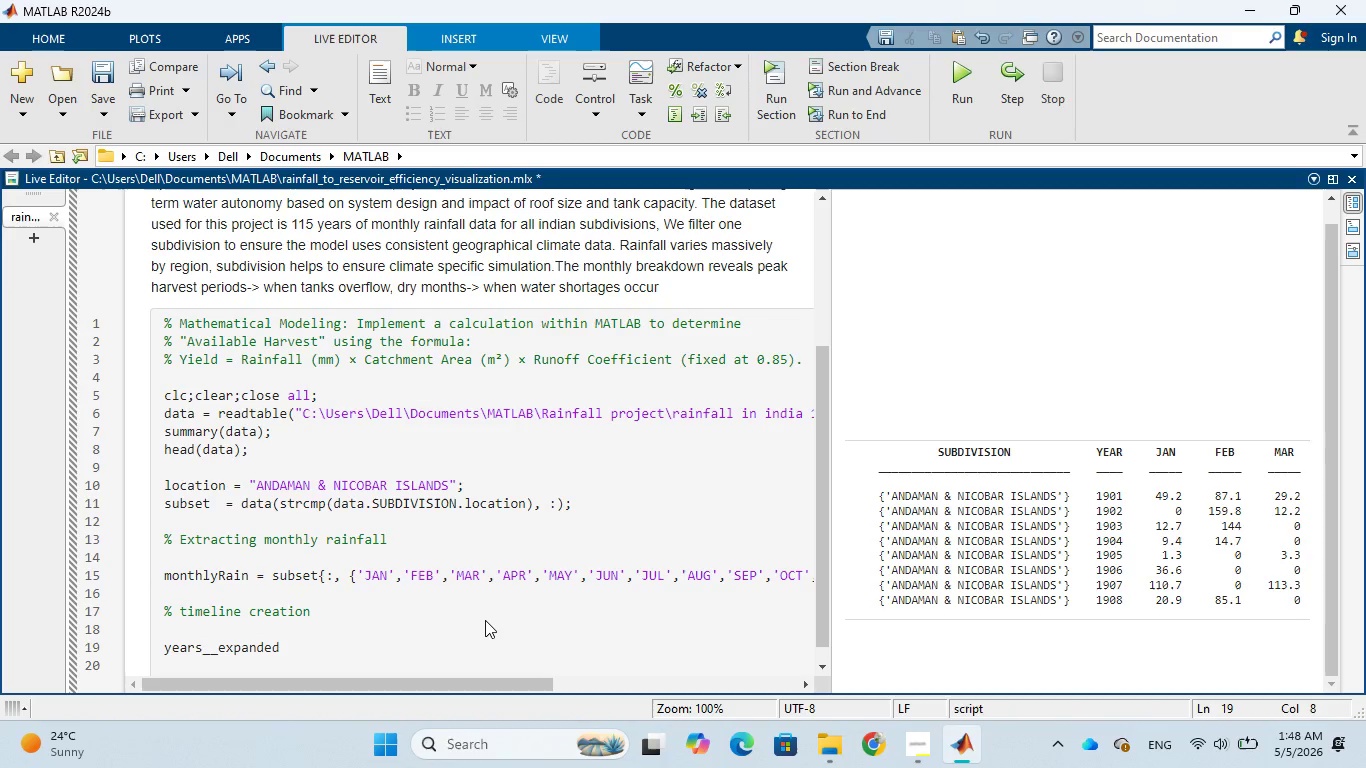 
key(Backspace)
 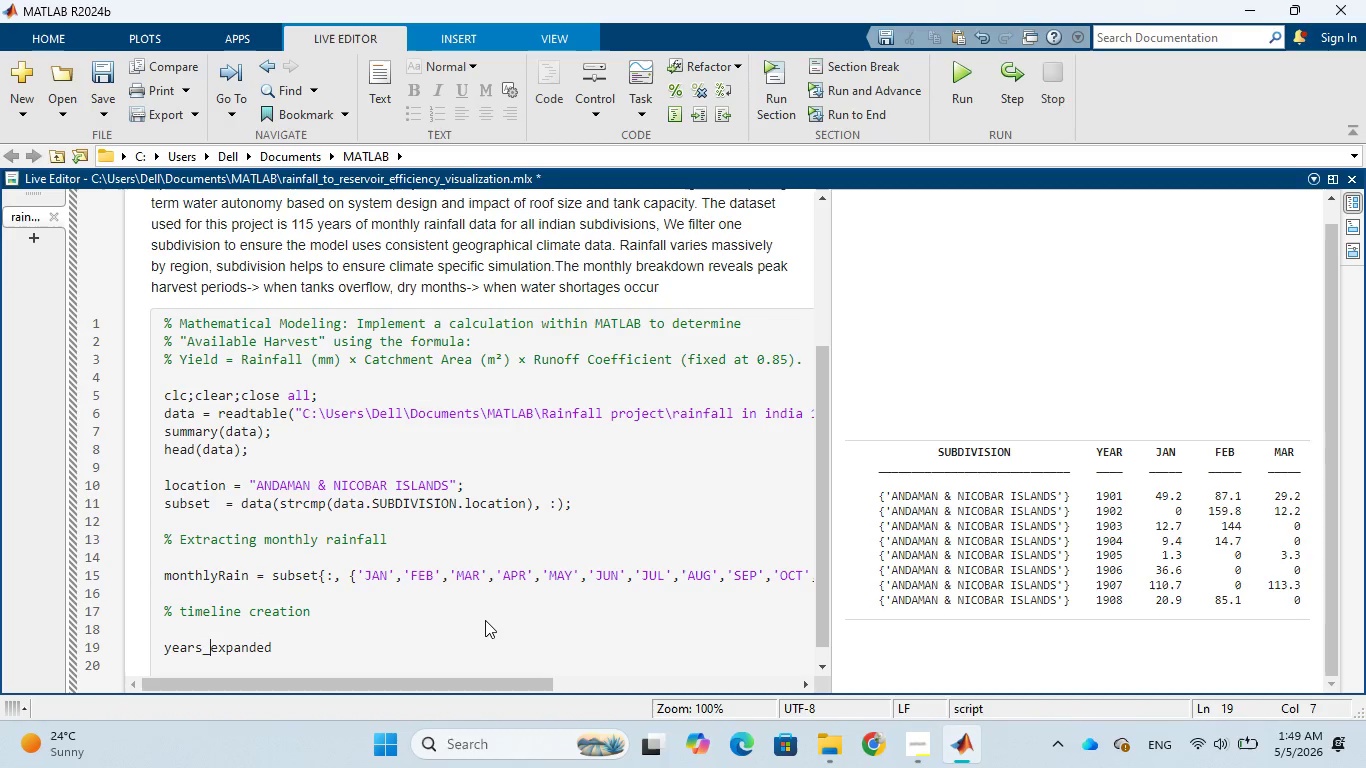 
key(ArrowRight)
 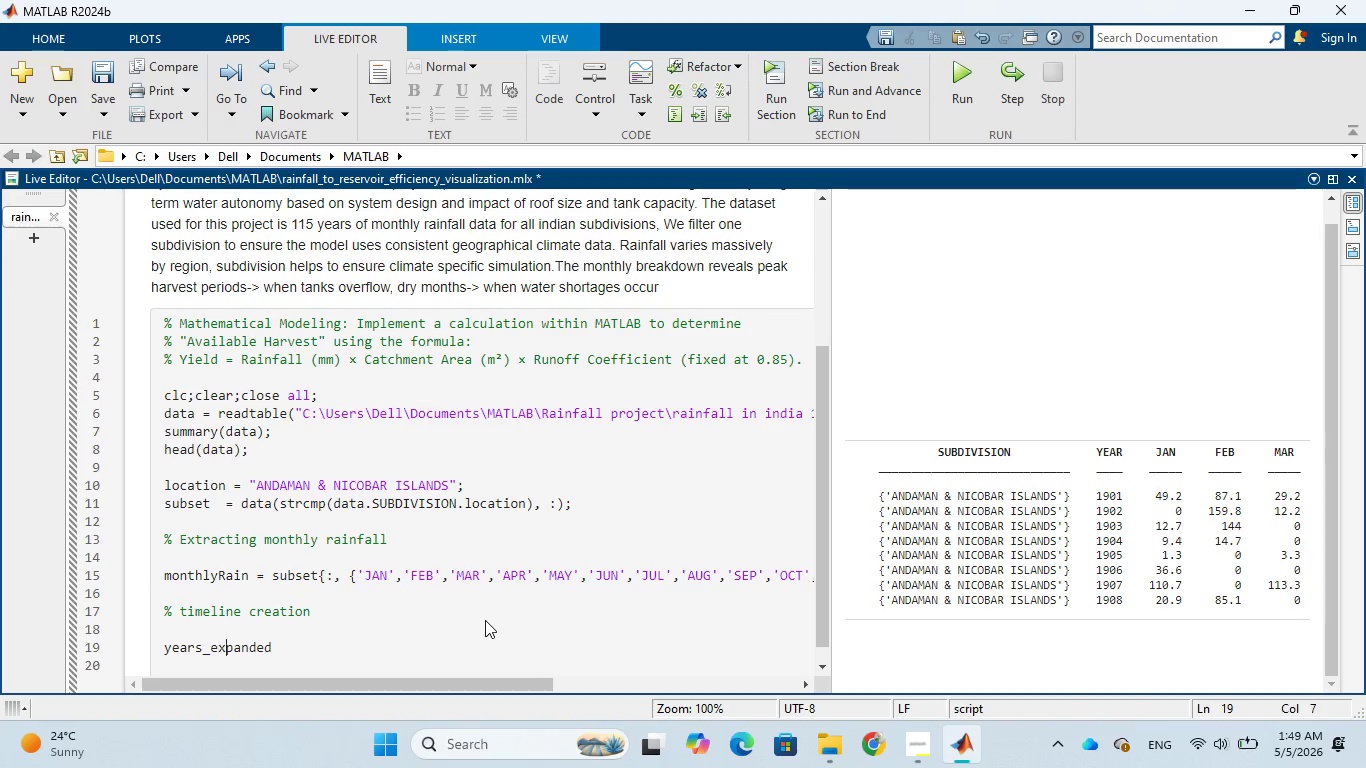 
key(ArrowRight)
 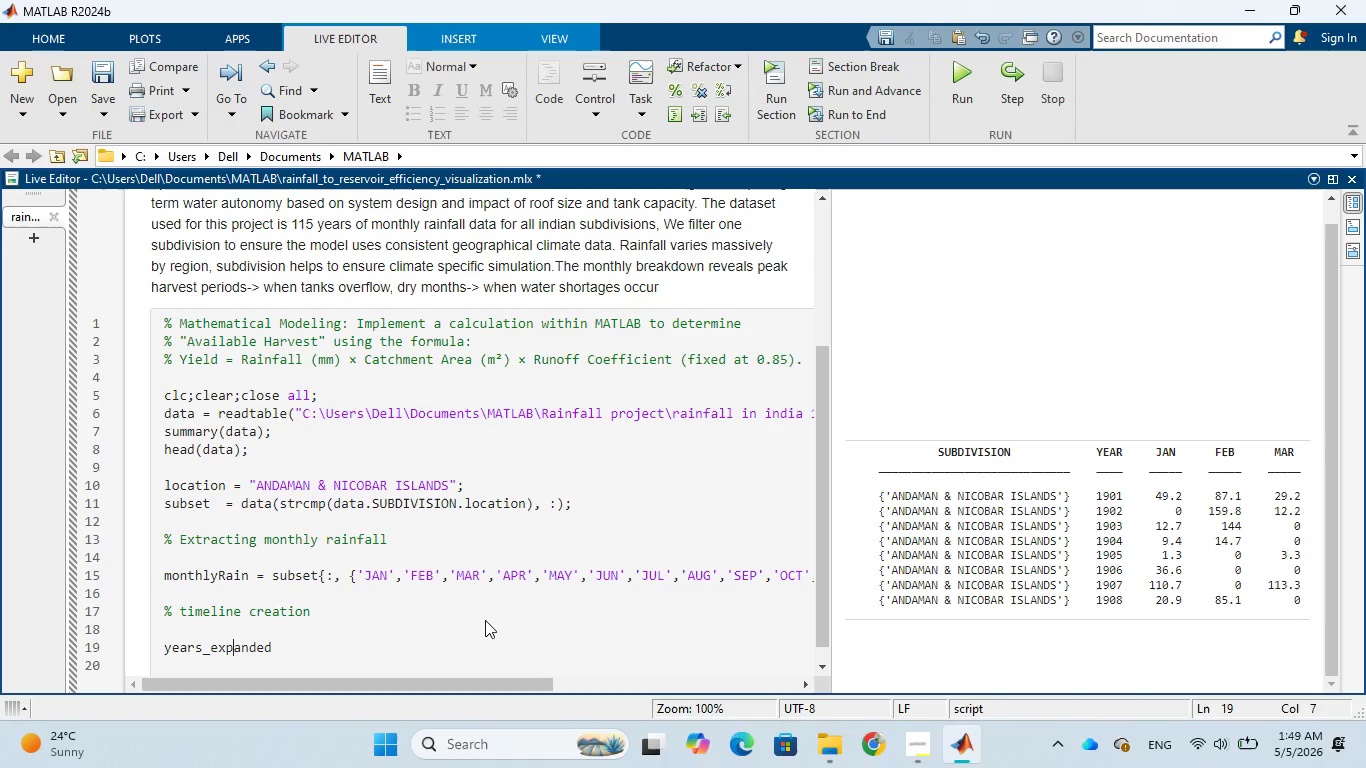 
key(ArrowRight)
 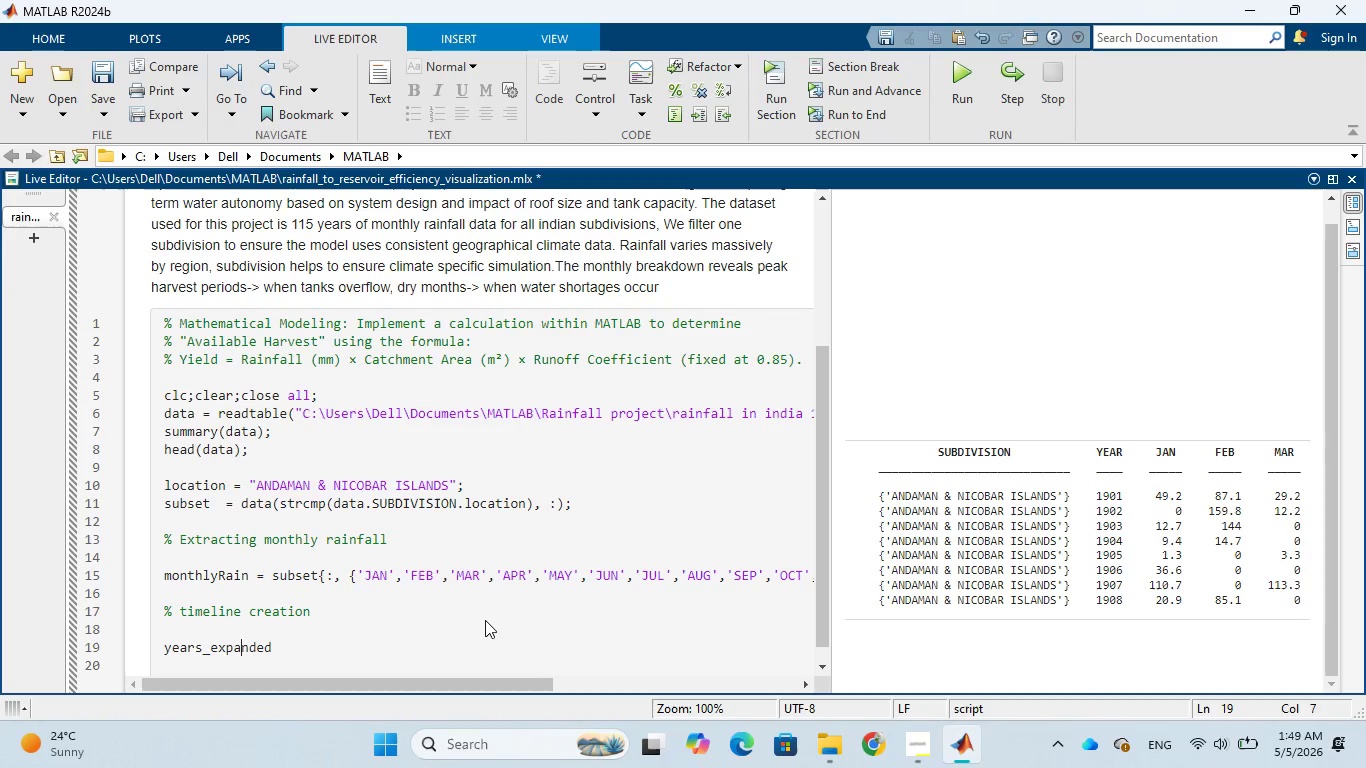 
key(ArrowRight)
 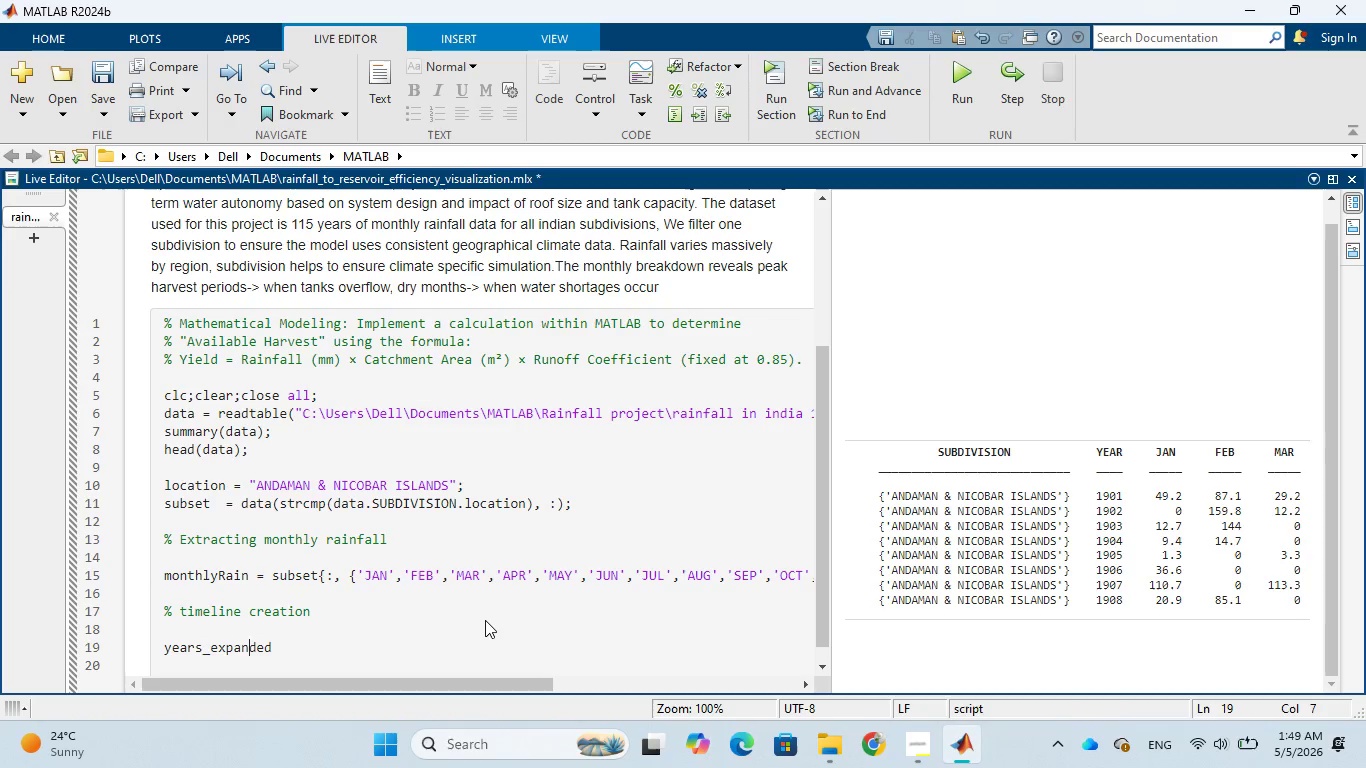 
key(ArrowRight)
 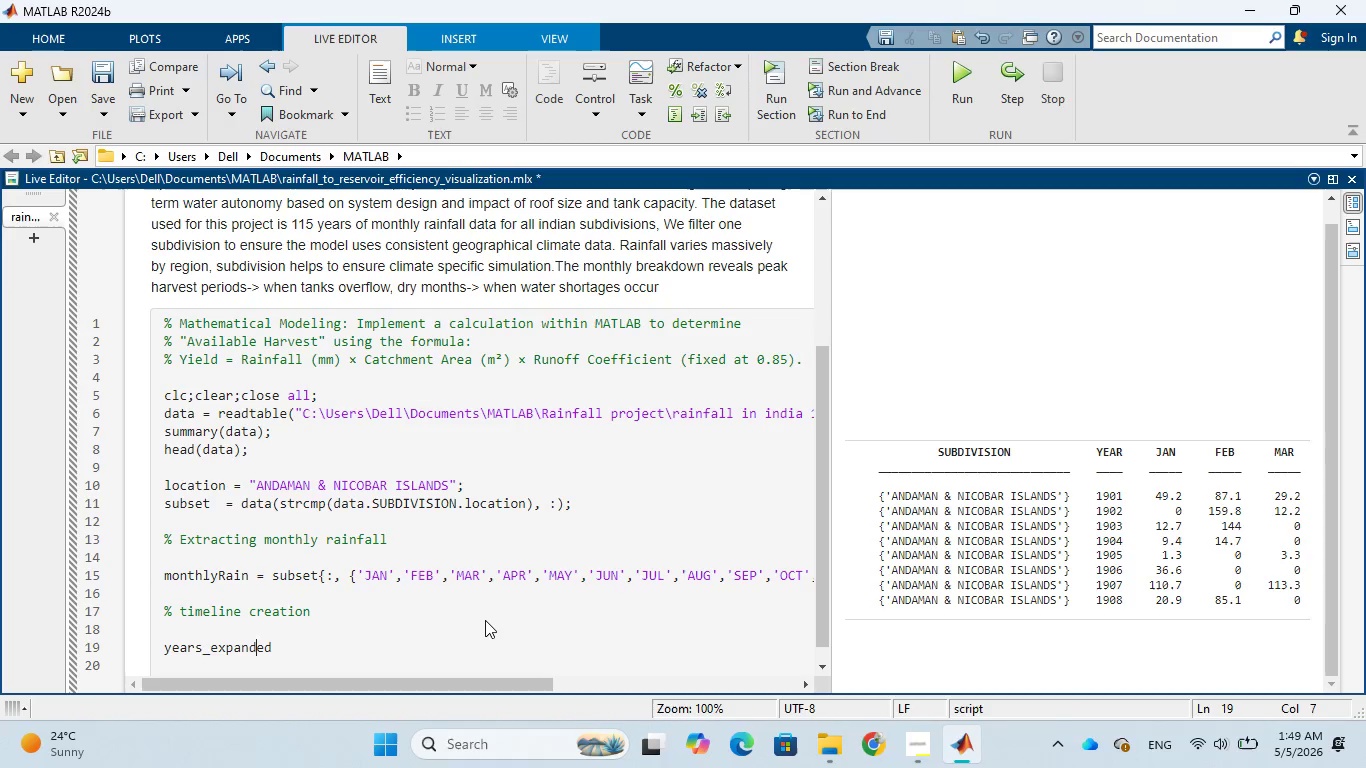 
key(ArrowRight)
 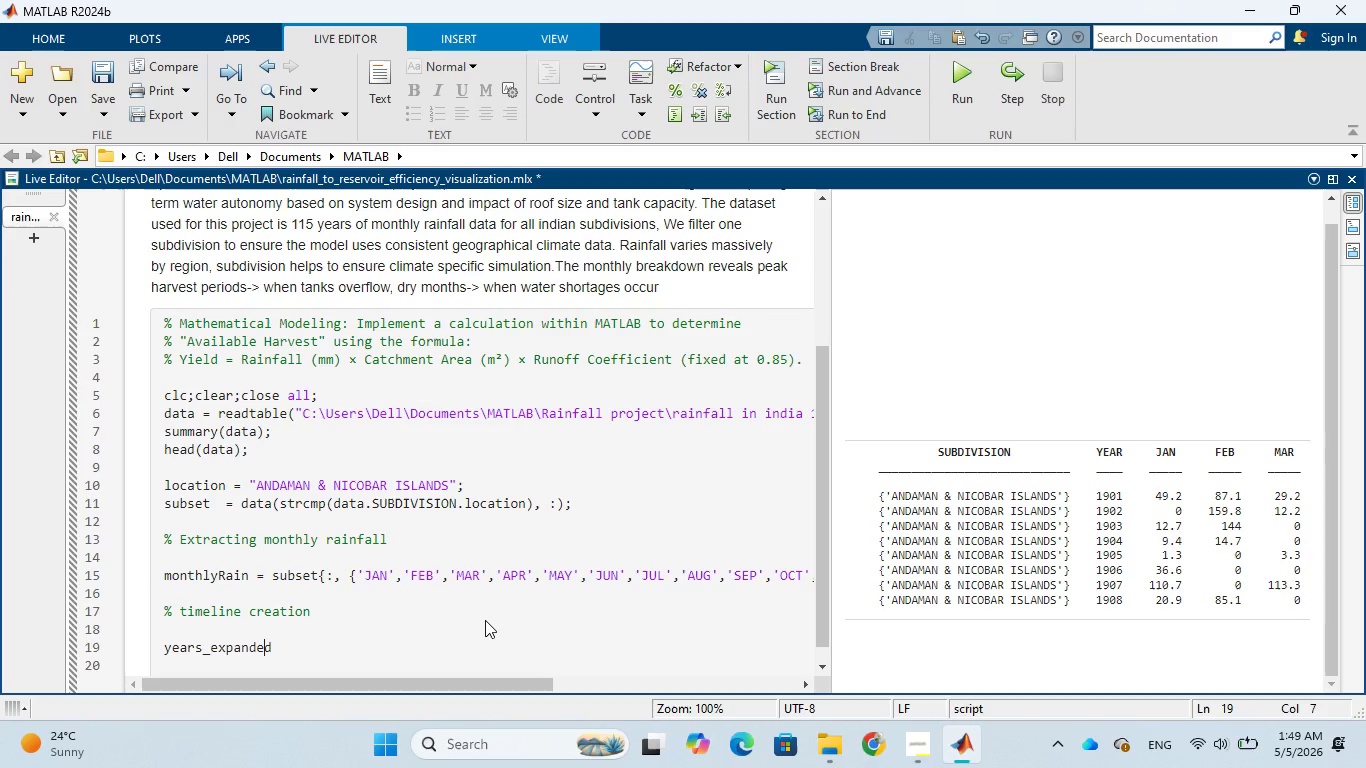 
key(ArrowRight)
 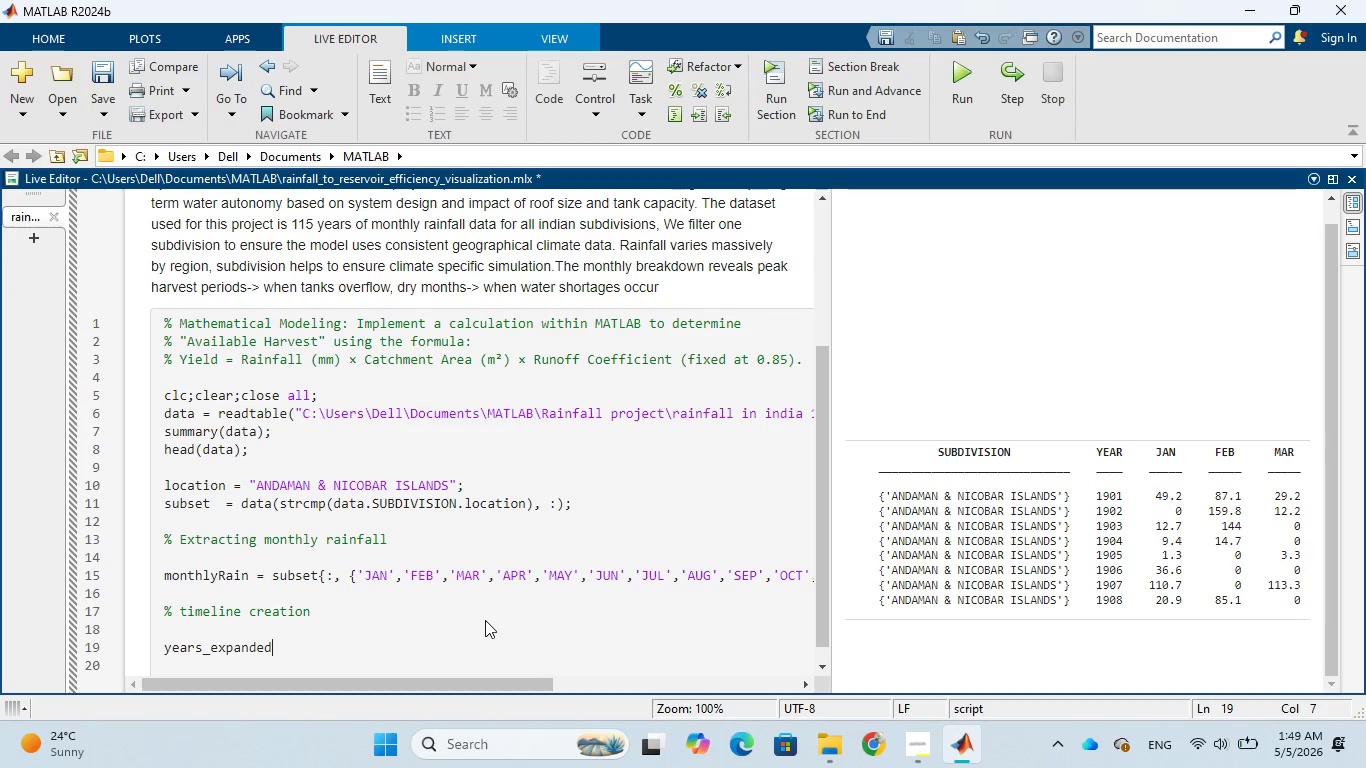 
key(ArrowRight)
 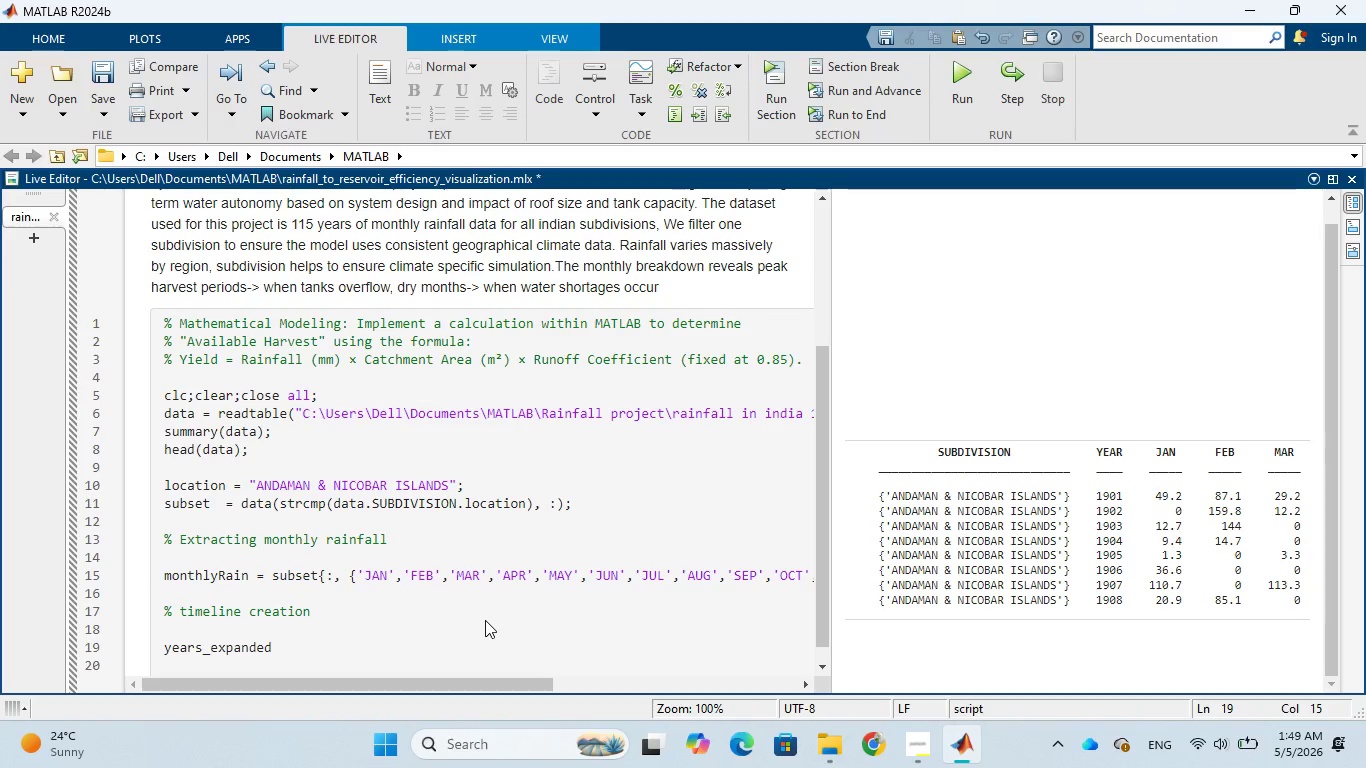 
type( = kron)
 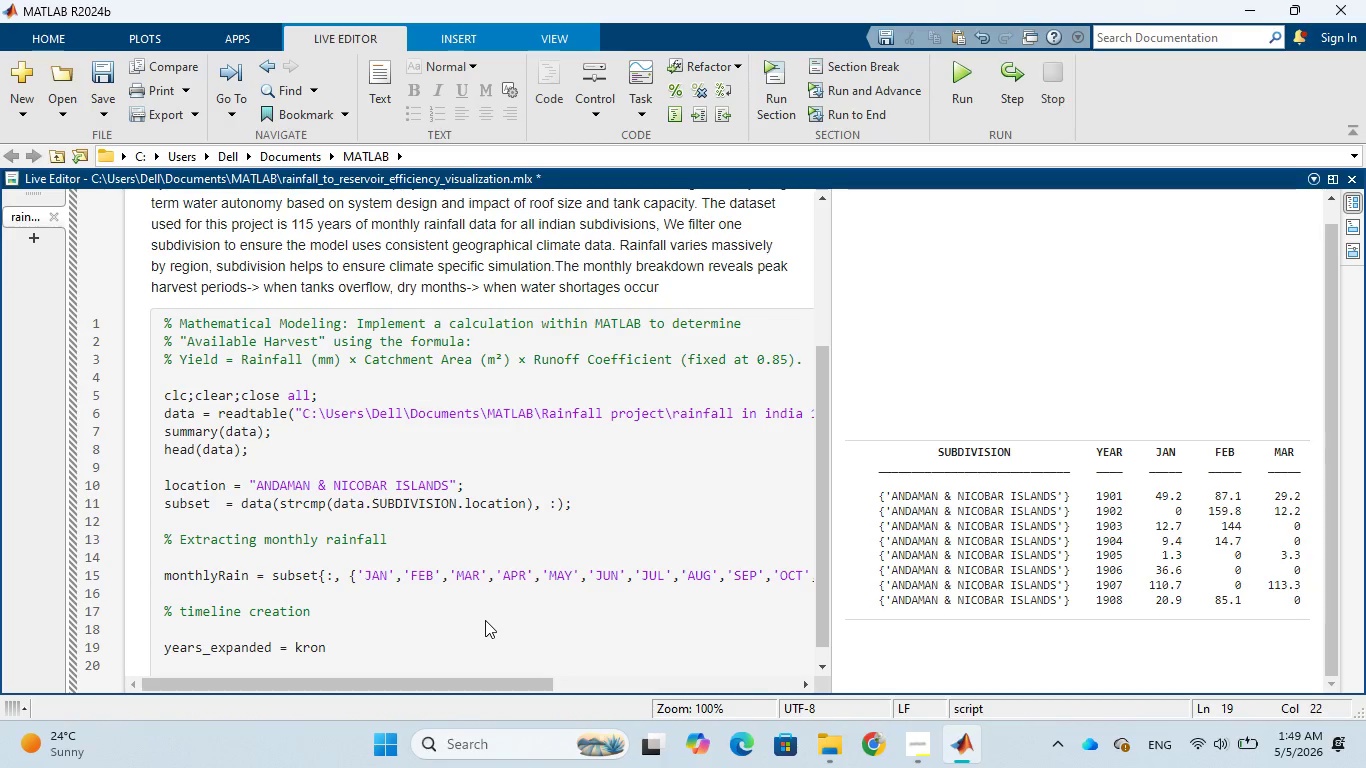 
type((years, ones)
 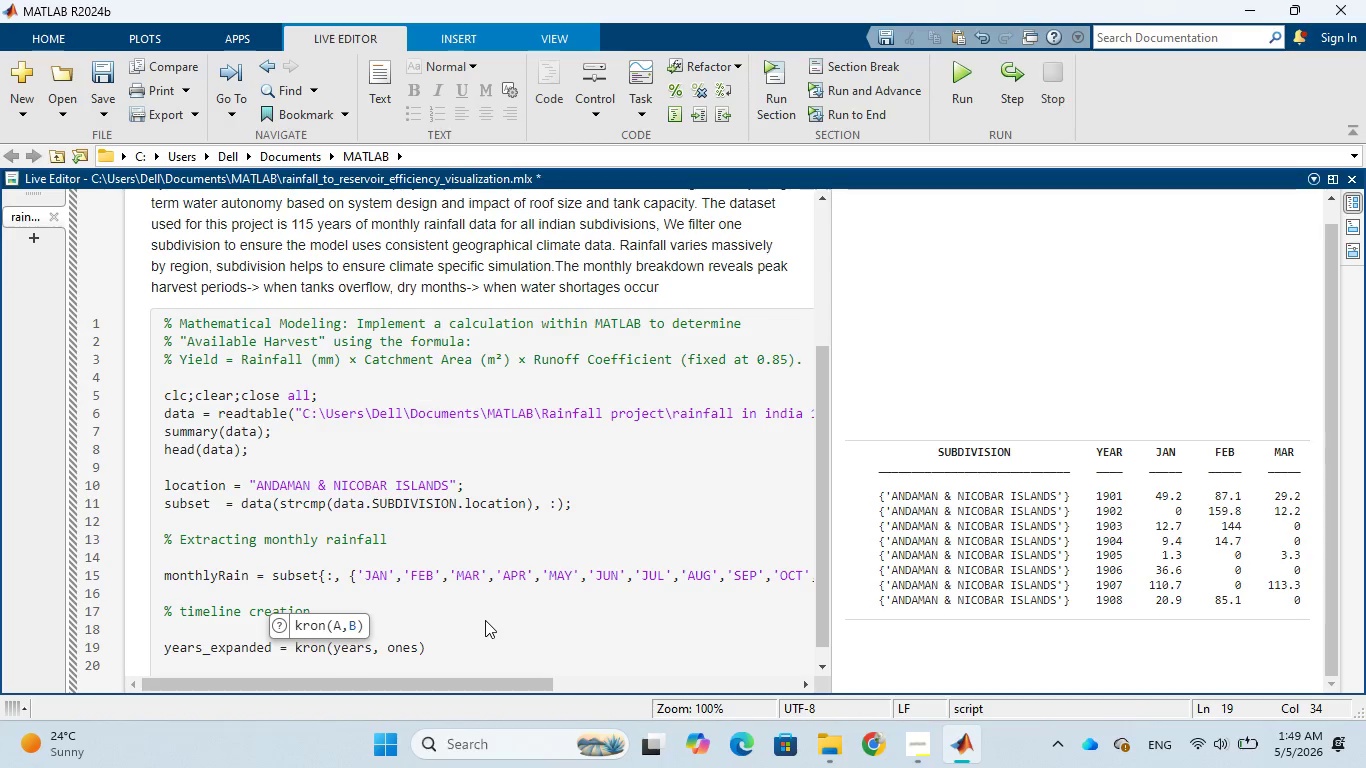 
type((12,1)
 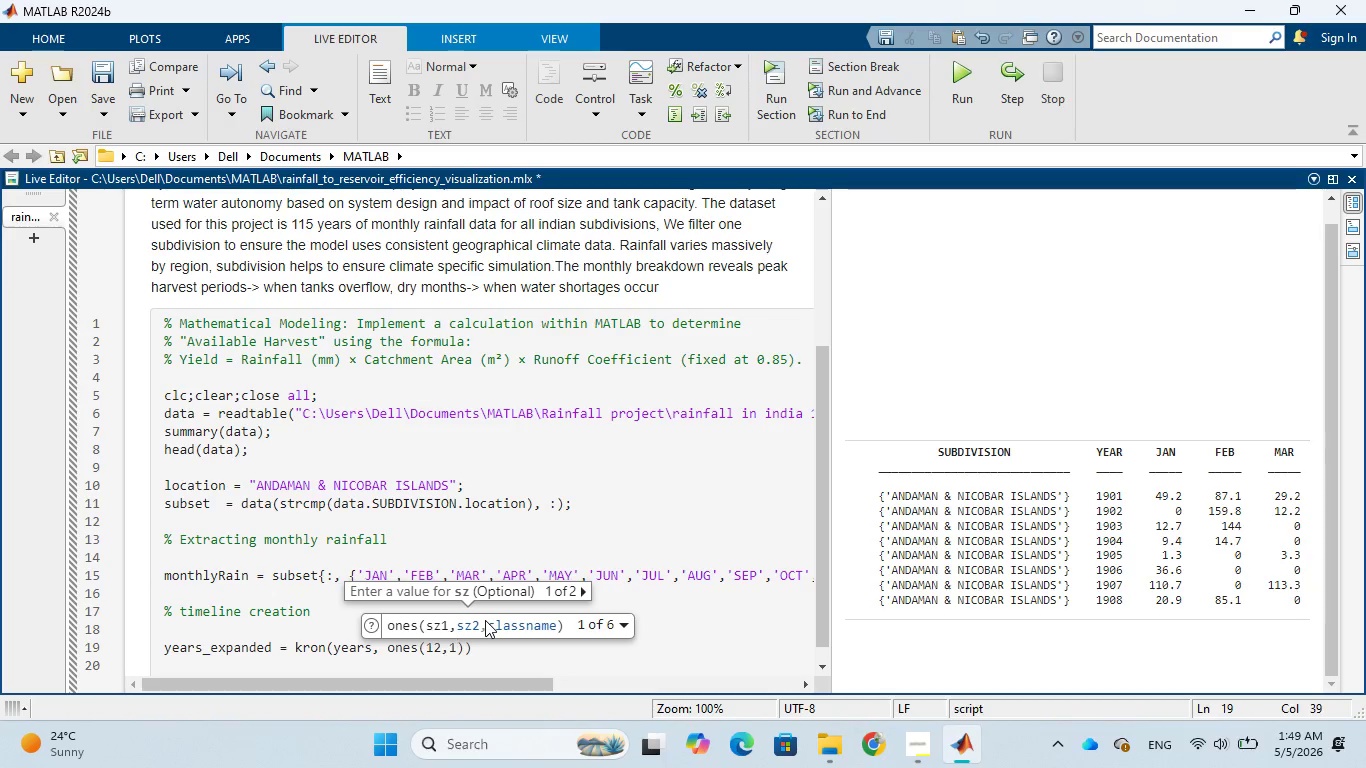 
wait(5.69)
 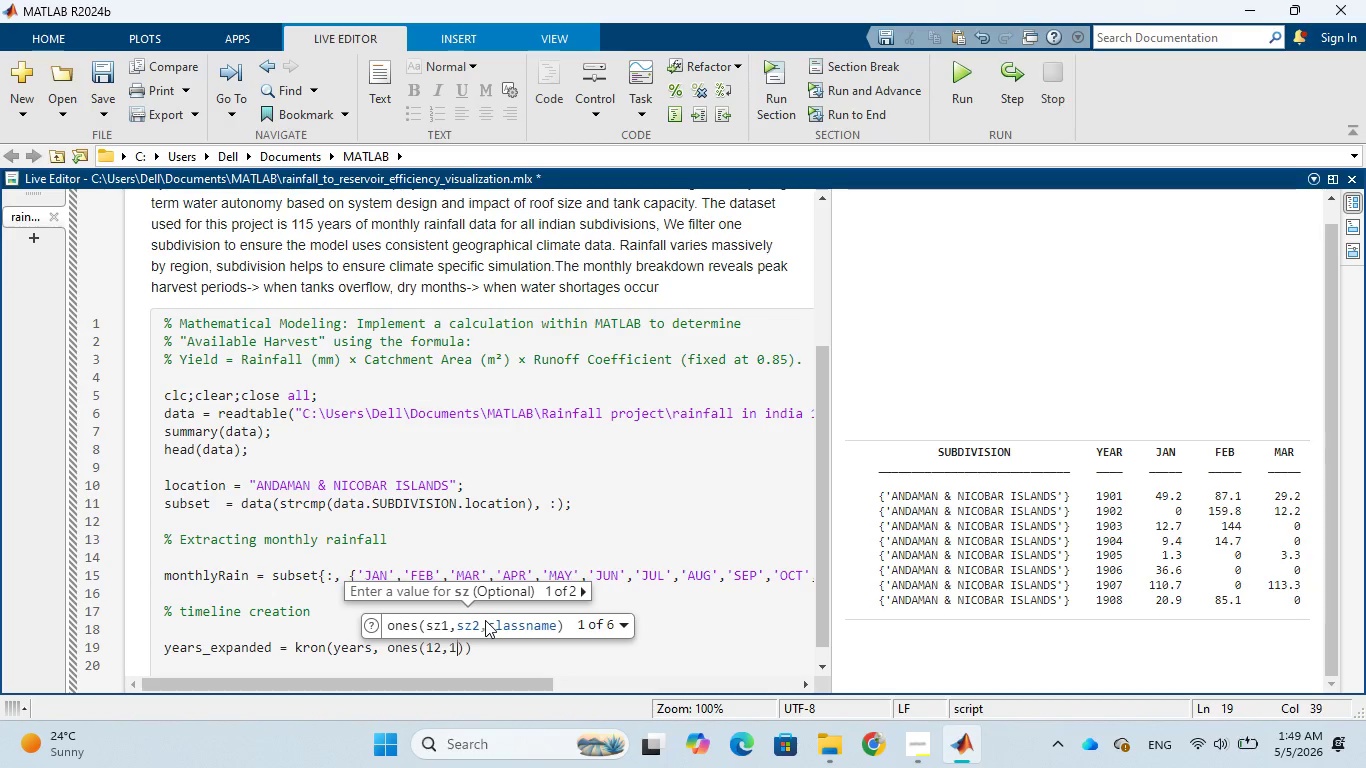 
key(ArrowRight)
 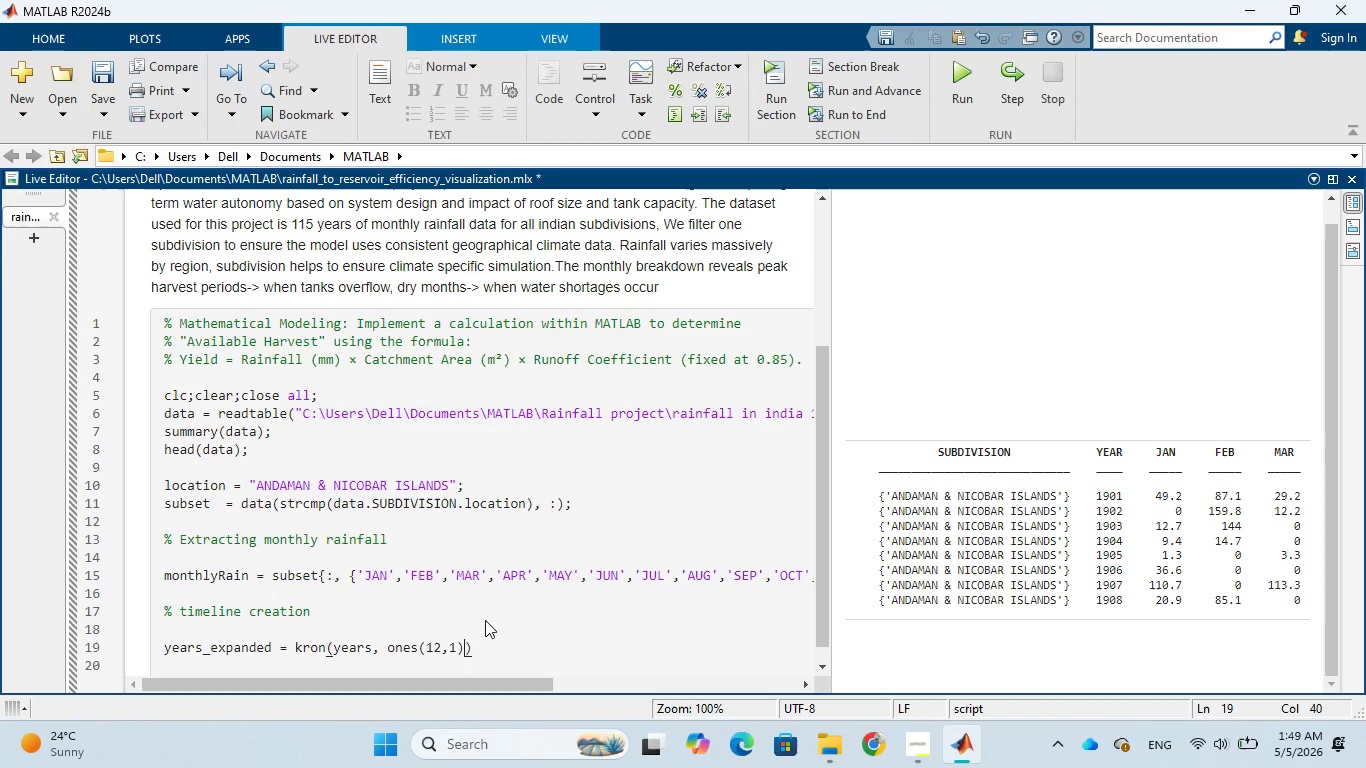 
key(ArrowRight)
 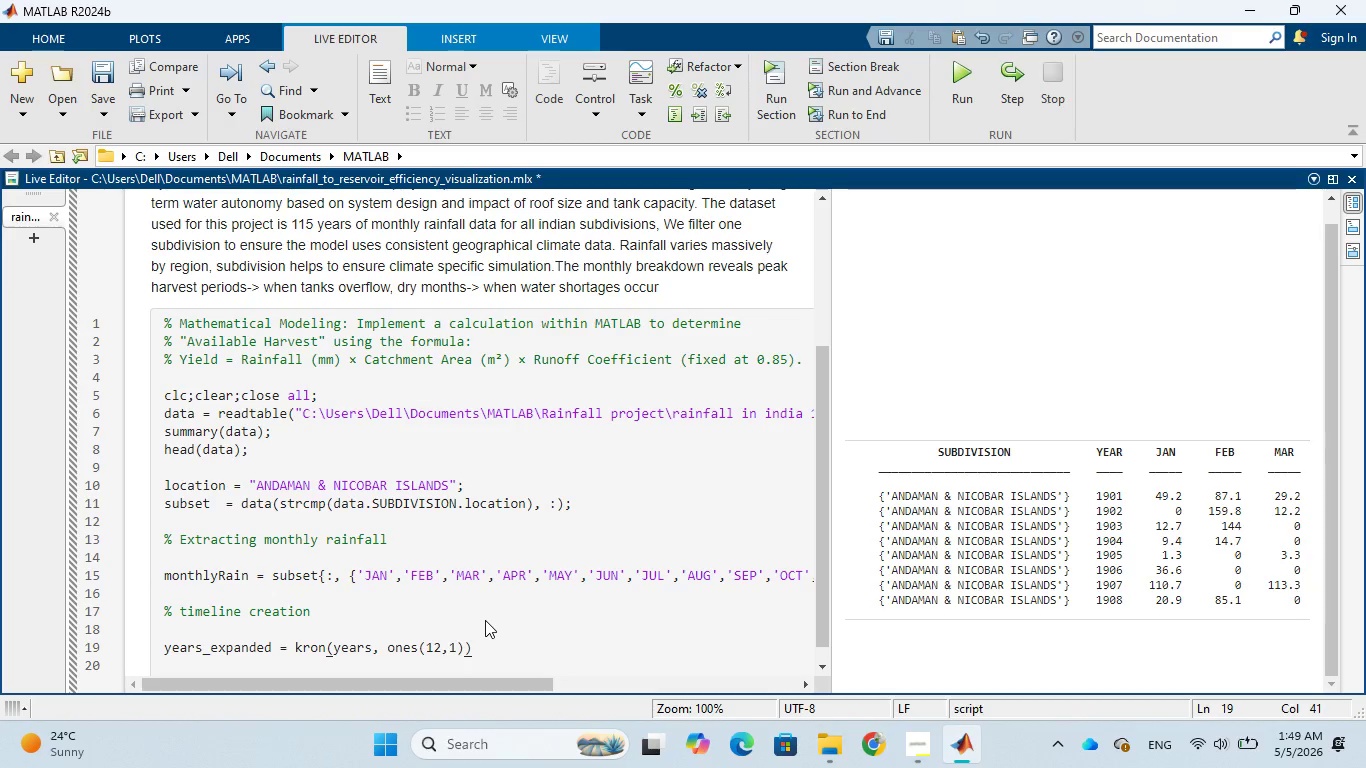 
key(Semicolon)
 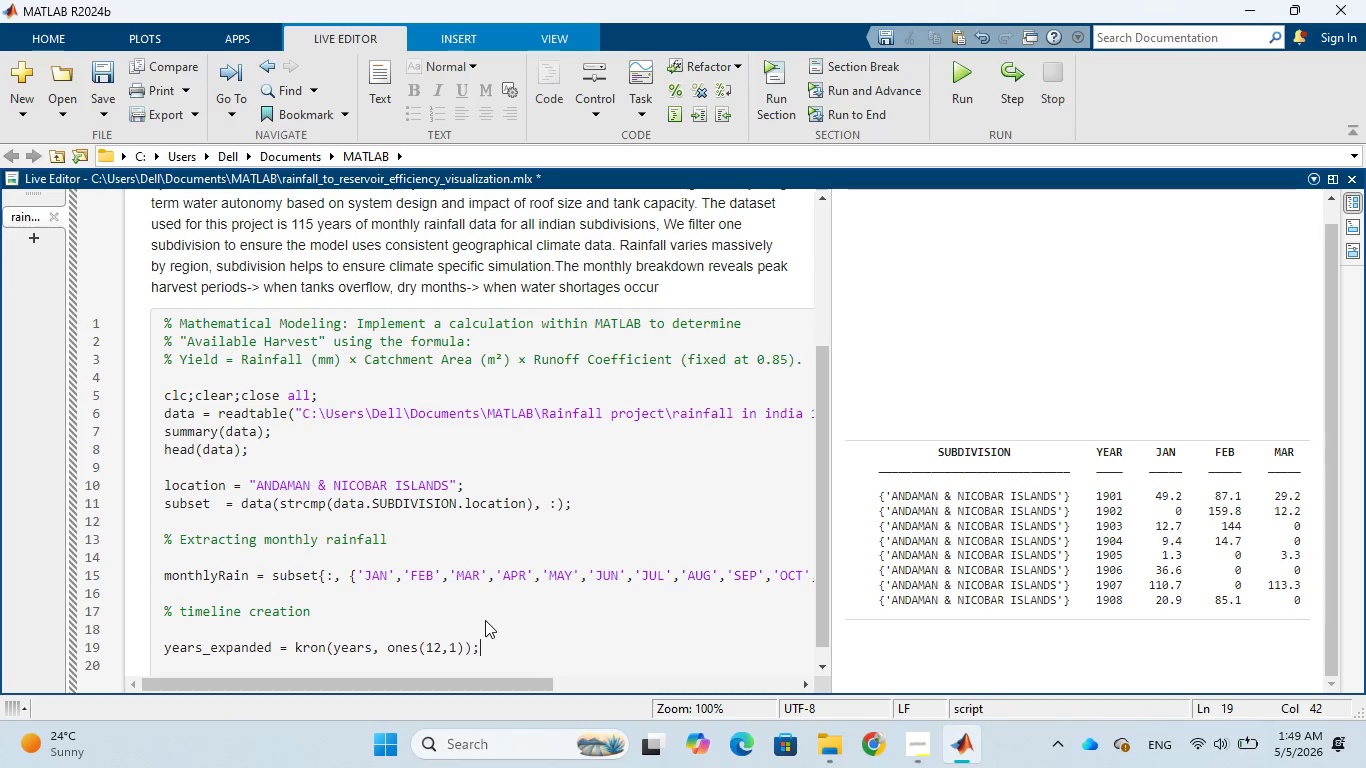 
key(Enter)
 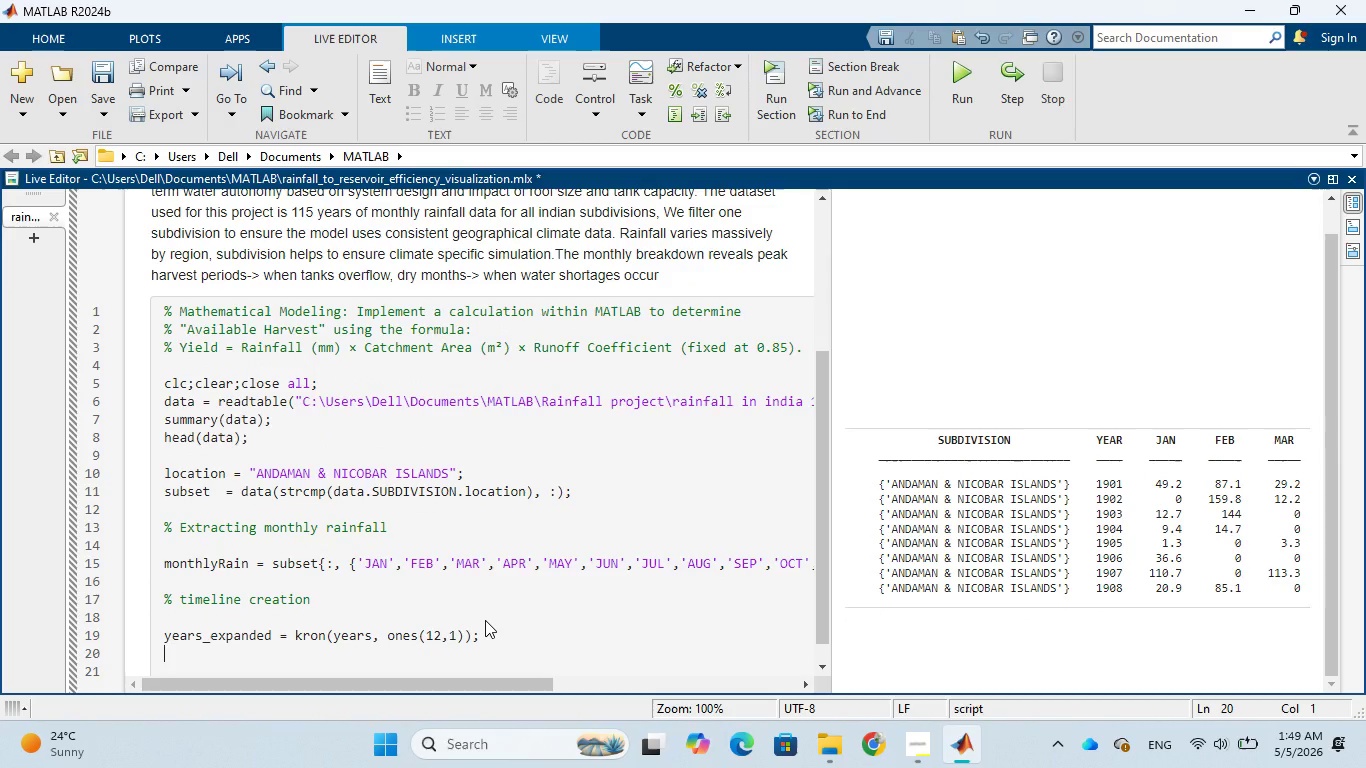 
type(months)
 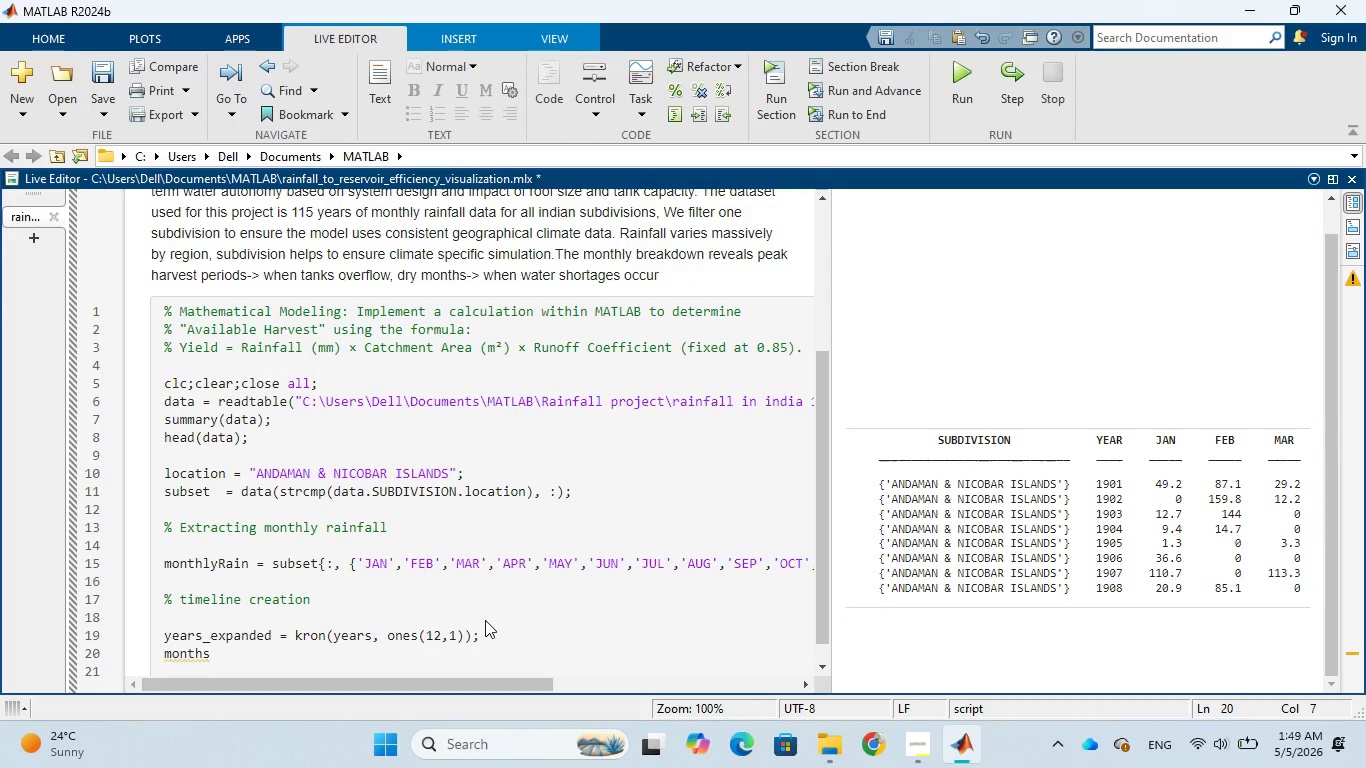 
type(_expanded)
 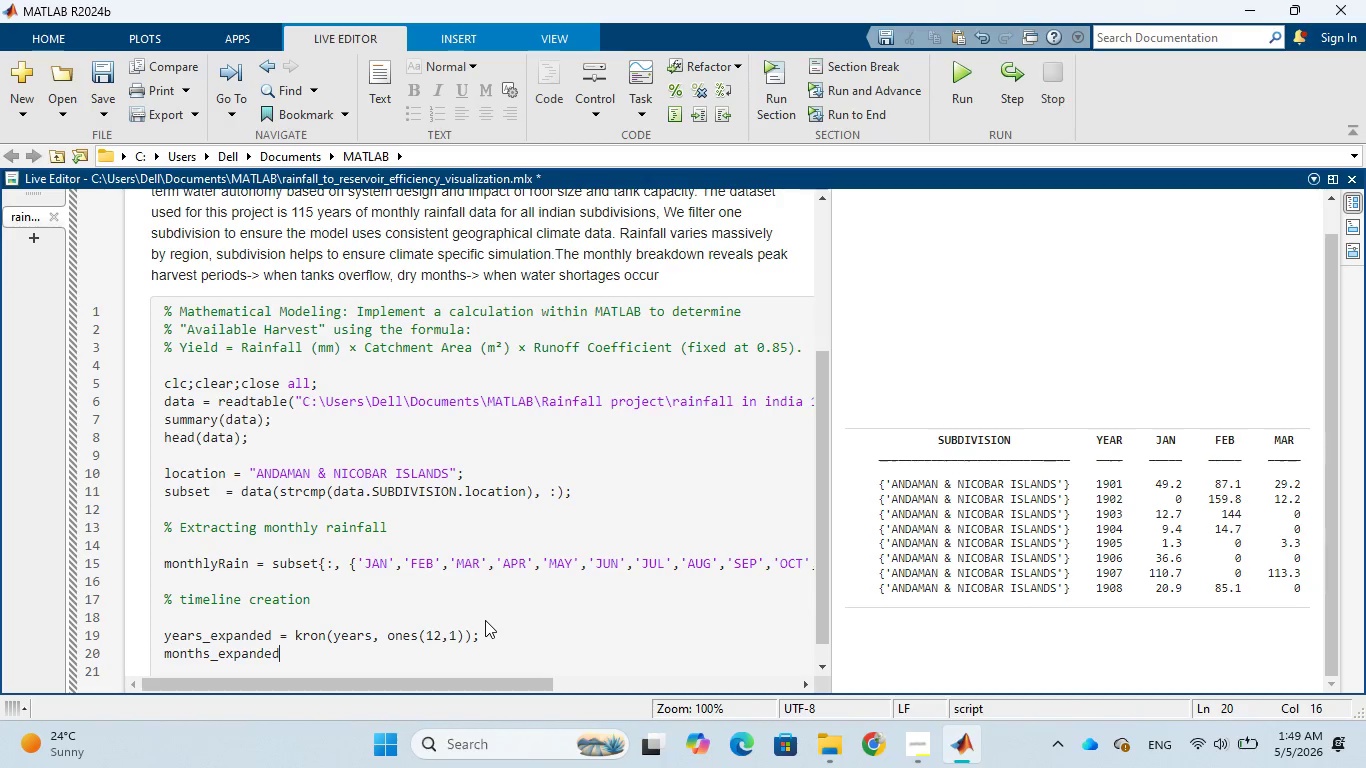 
type( = rep)
 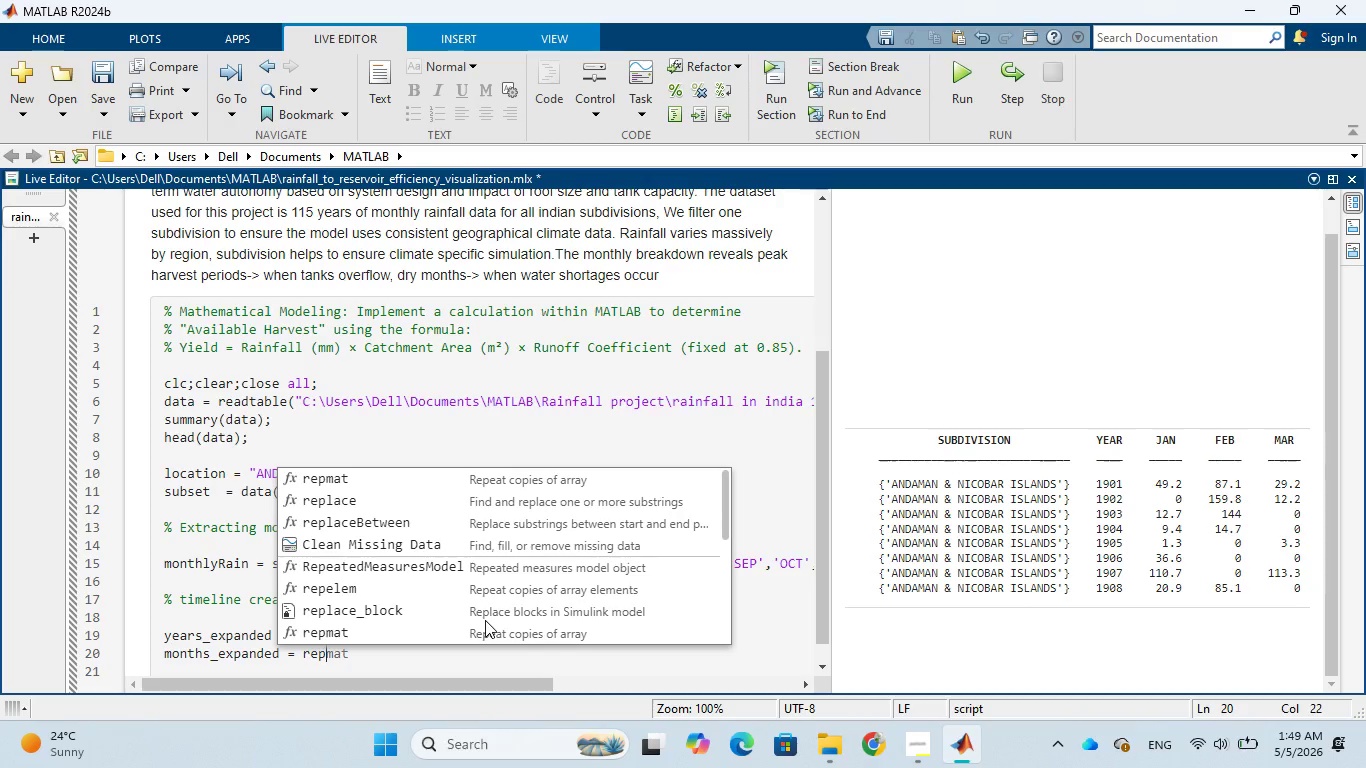 
key(Tab)
 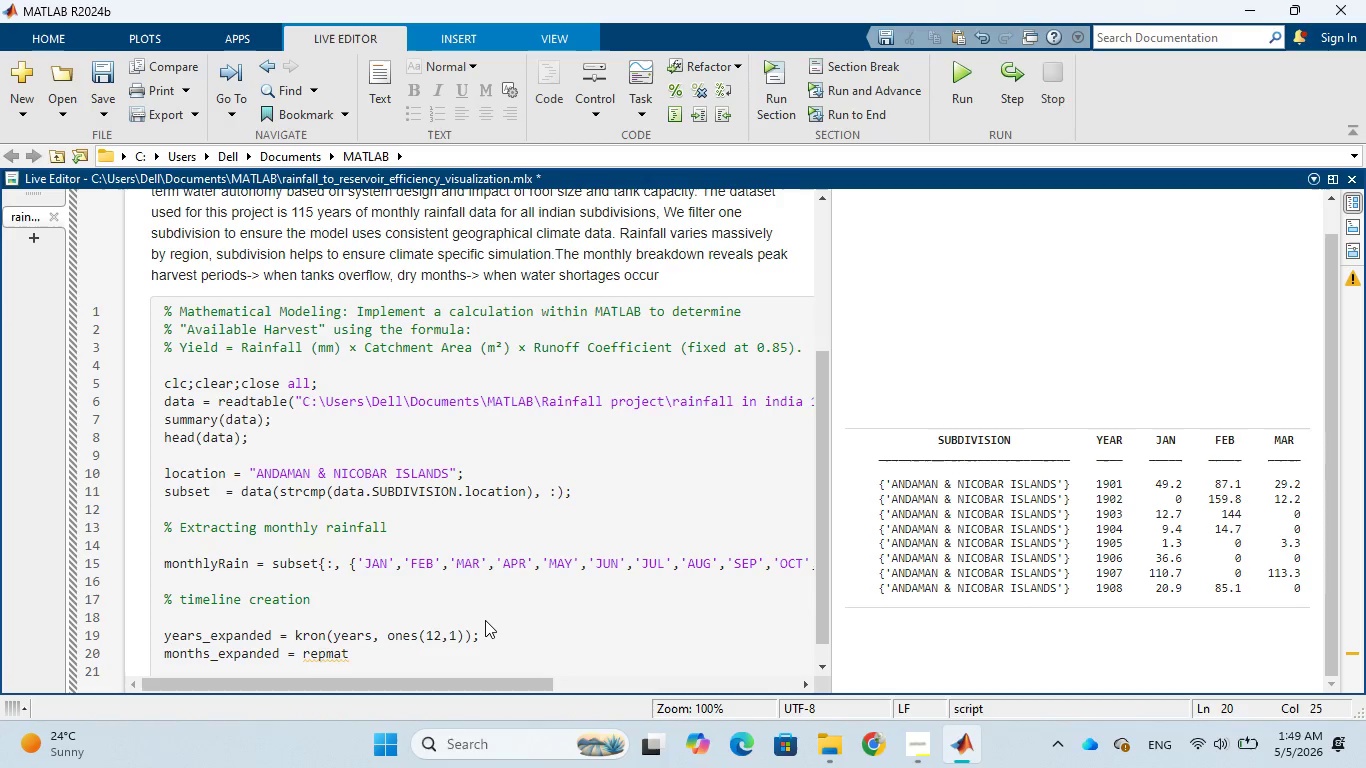 
key(Shift+9)
 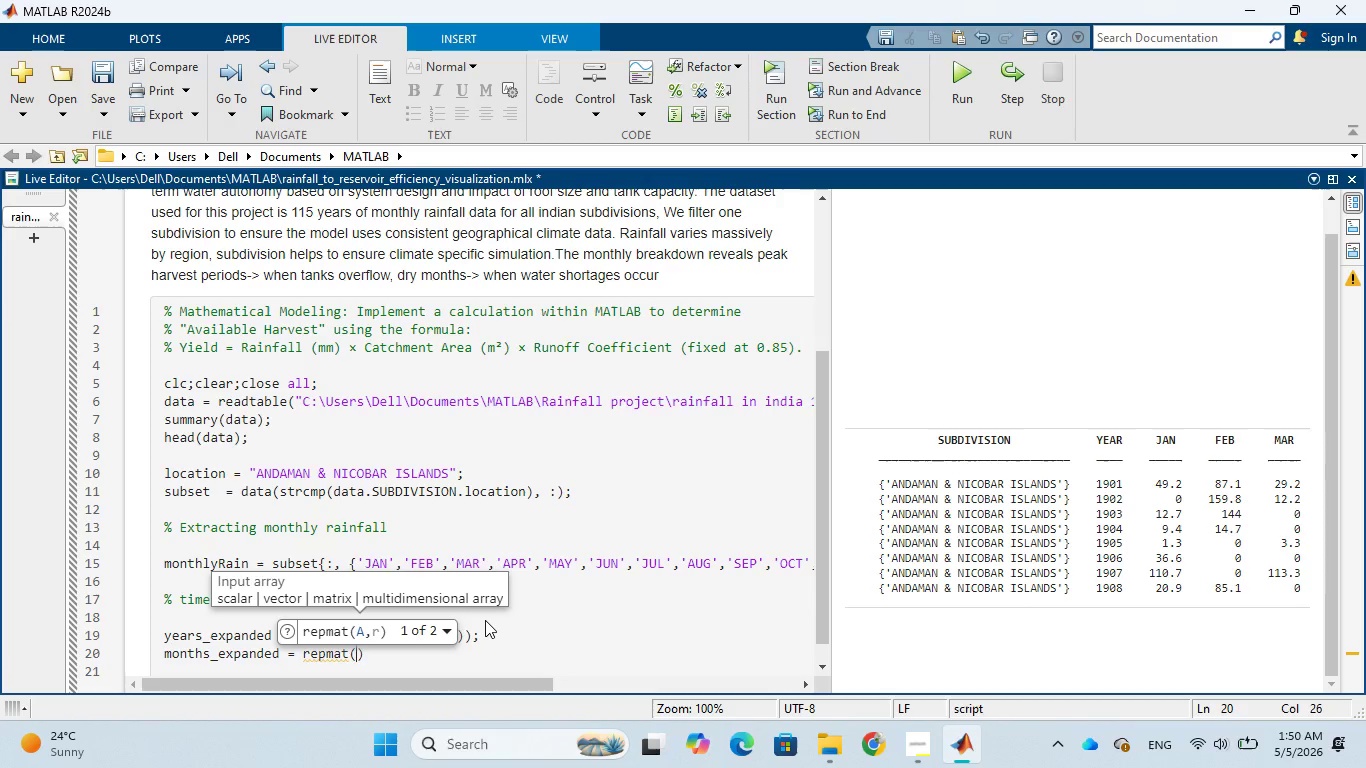 
key(Shift+9)
 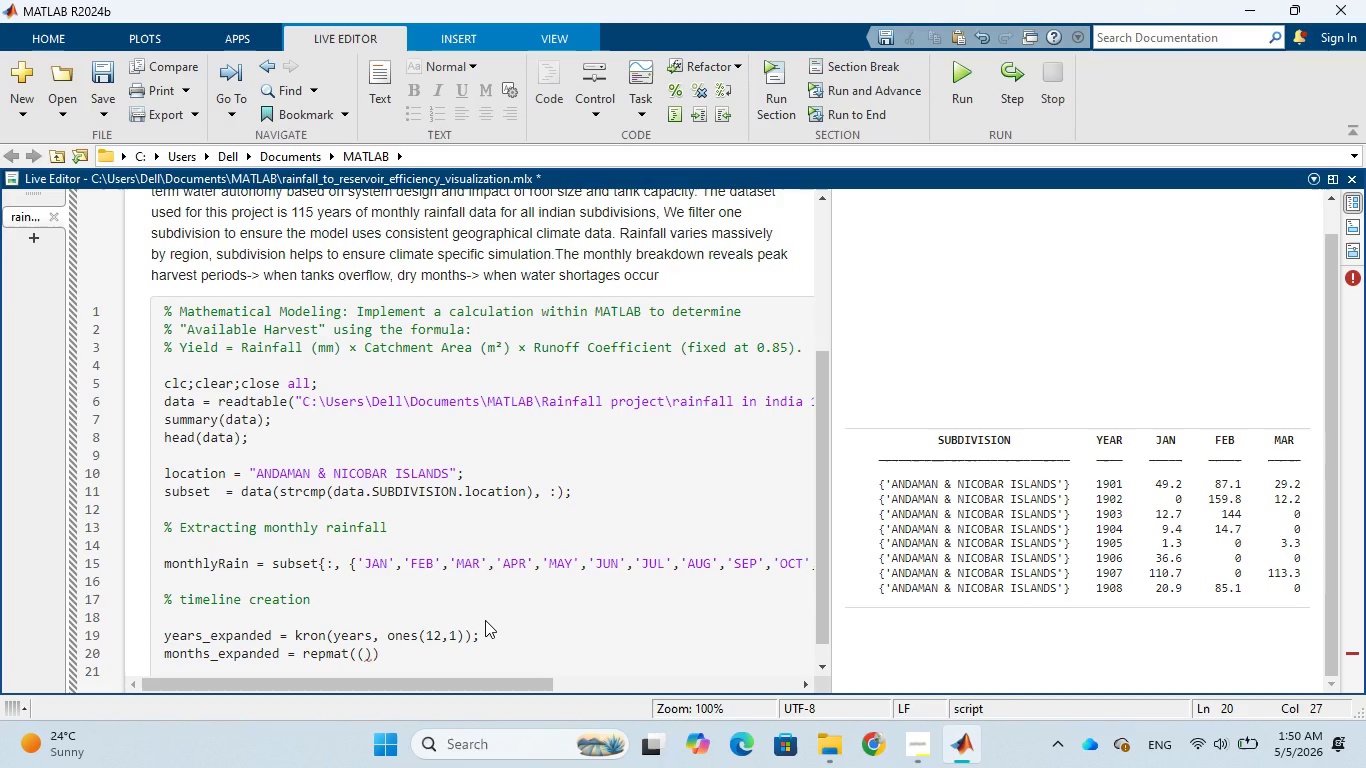 
type(1:12)
 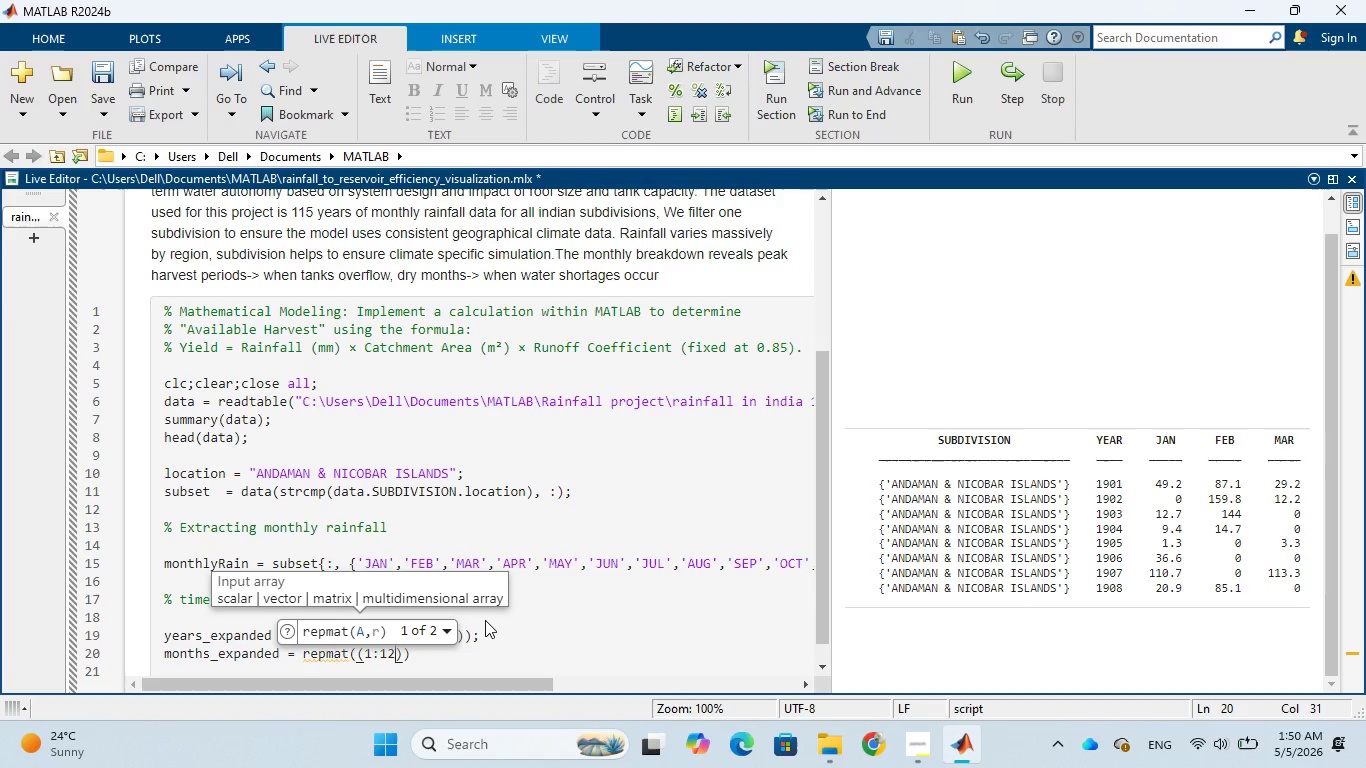 
wait(6.56)
 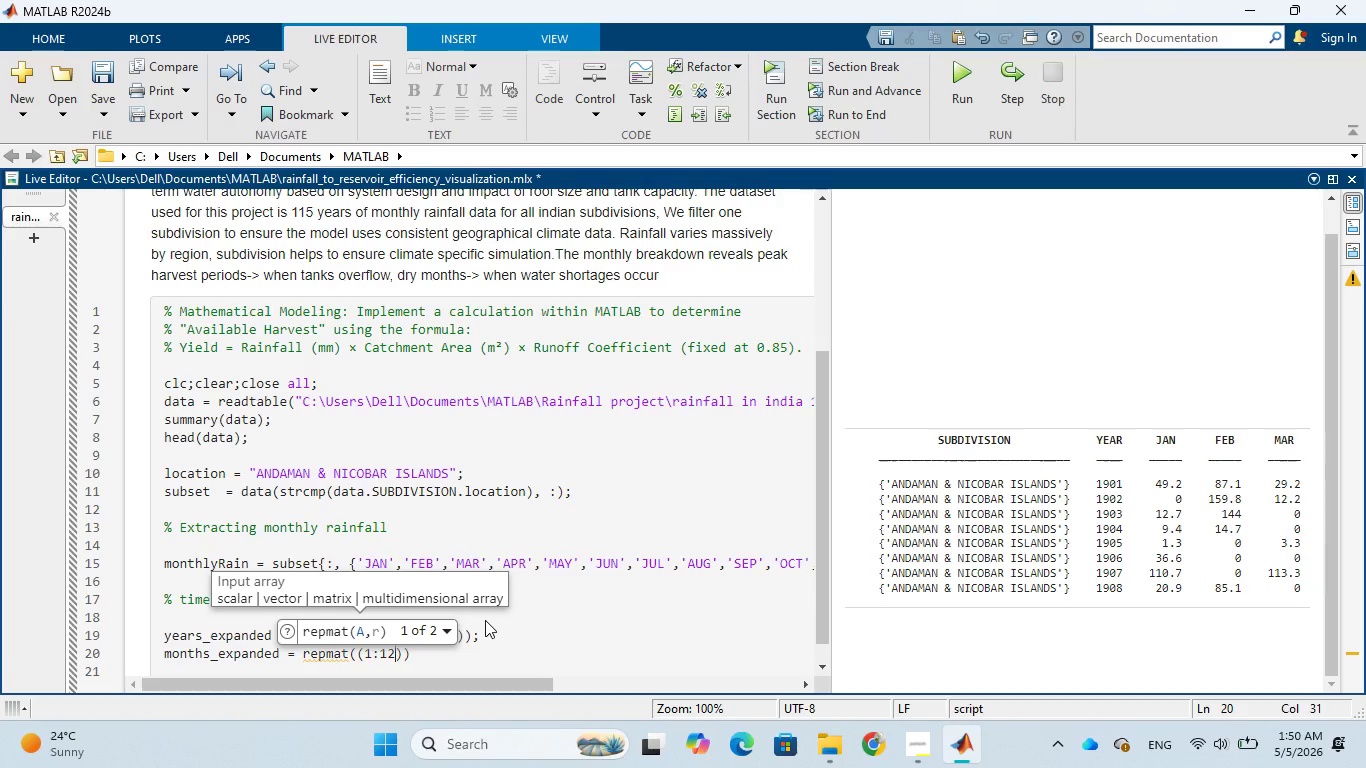 
key(ArrowRight)
 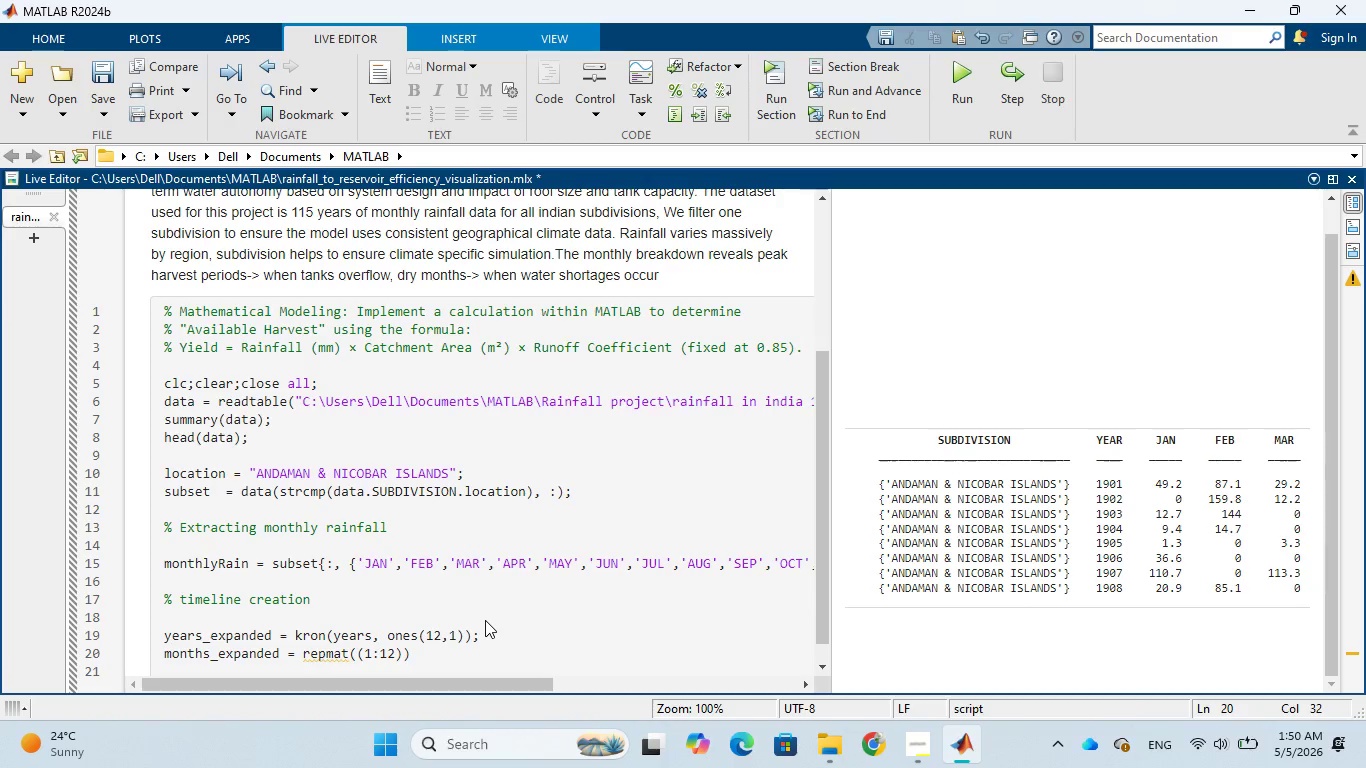 
key(Quote)
 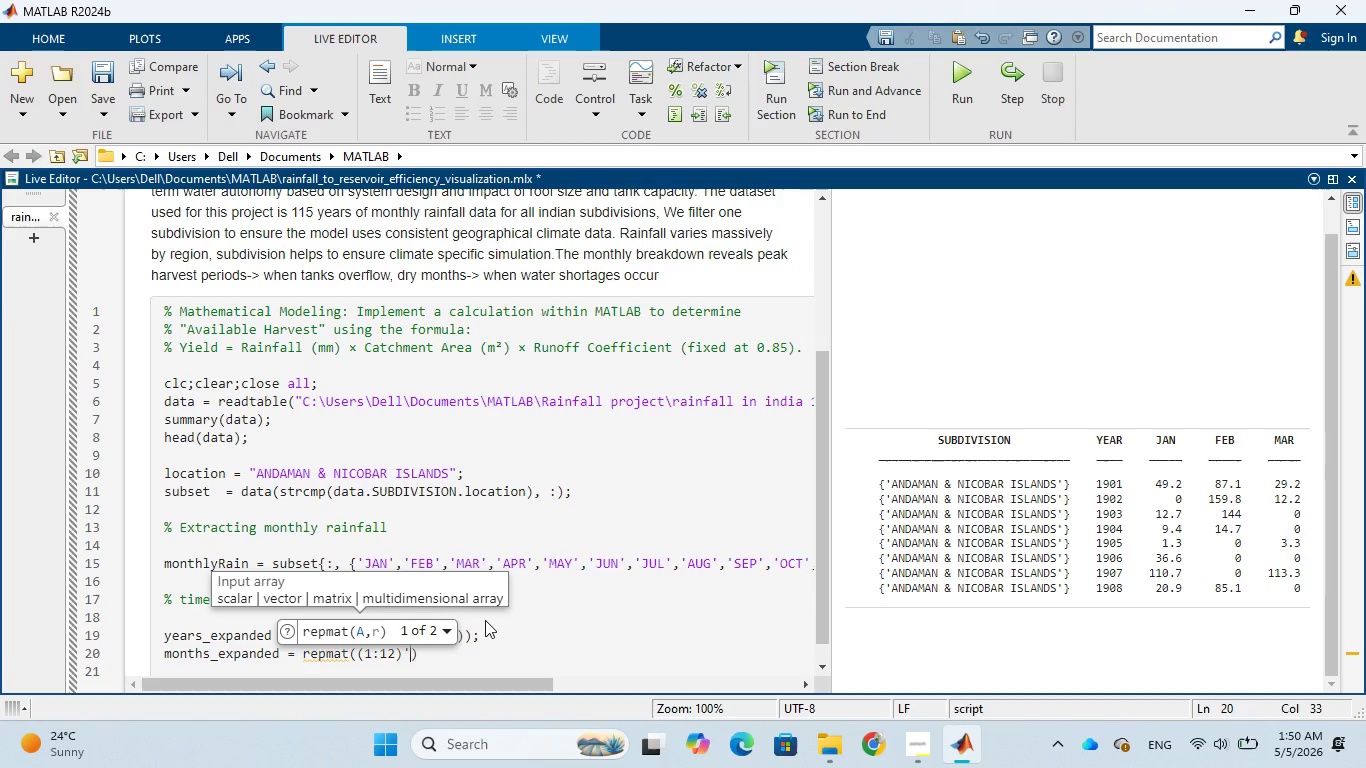 
wait(5.22)
 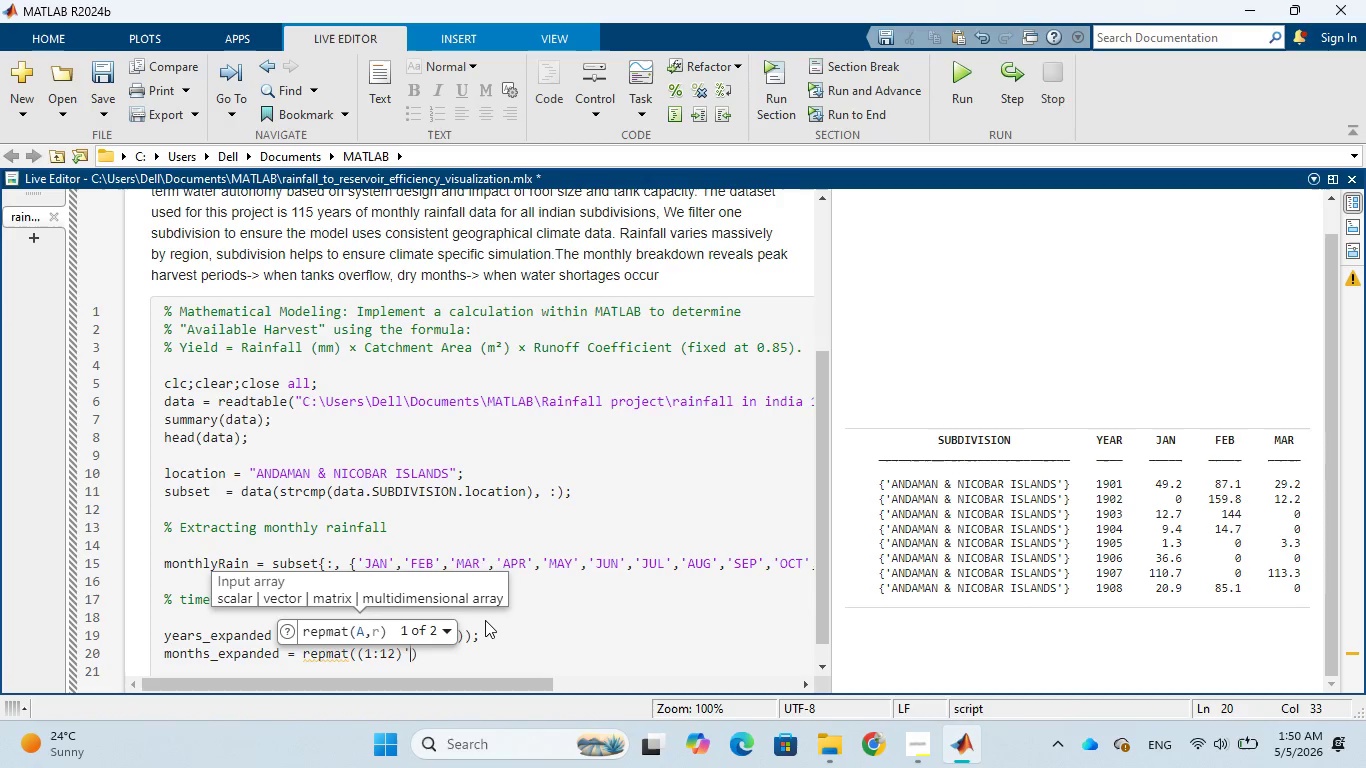 
key(ArrowRight)
 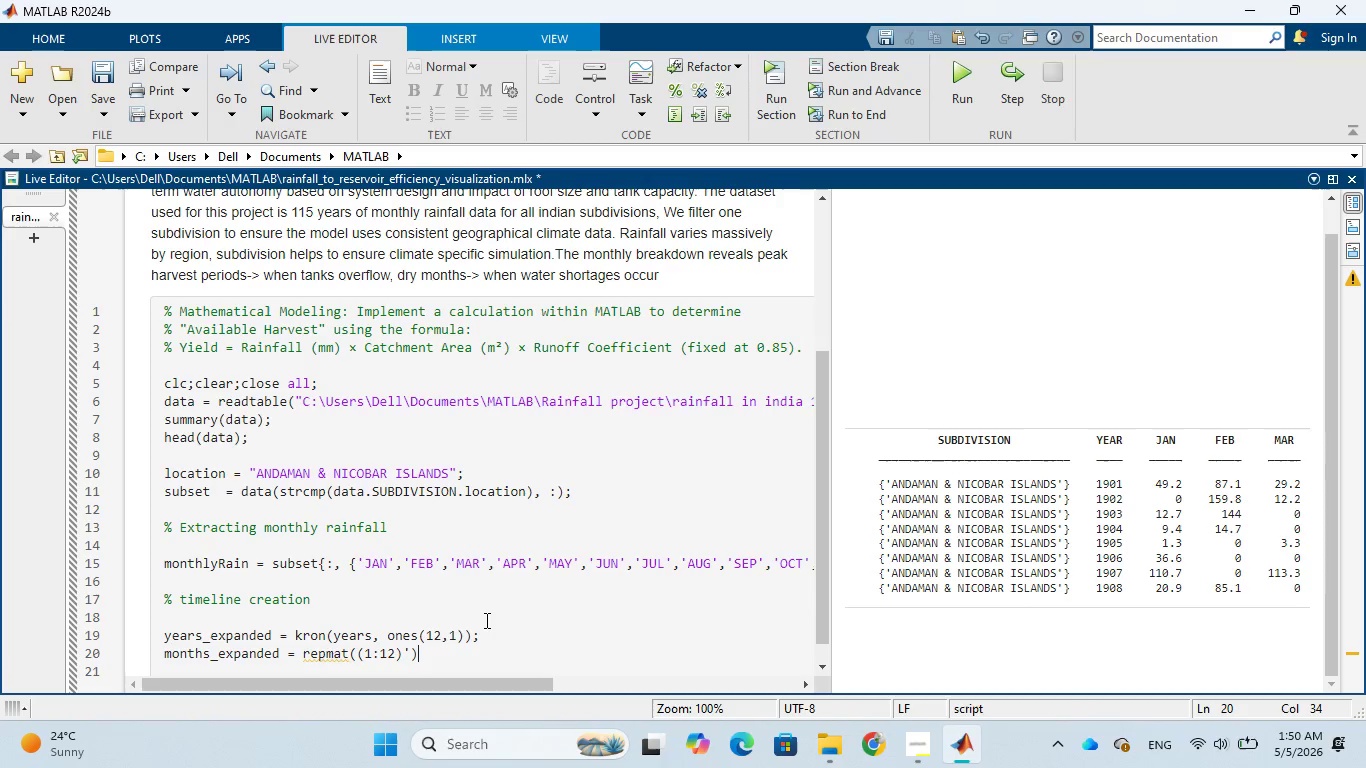 
wait(5.22)
 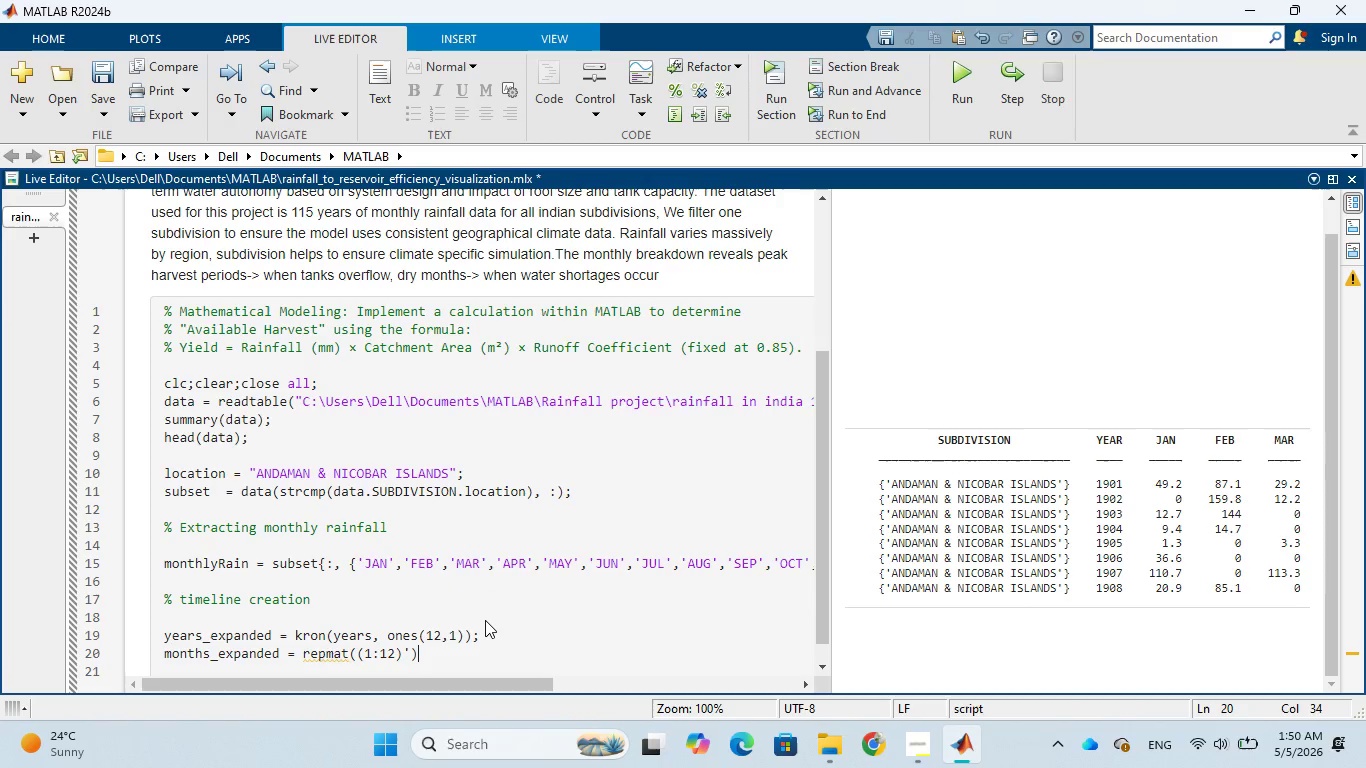 
key(ArrowLeft)
 